 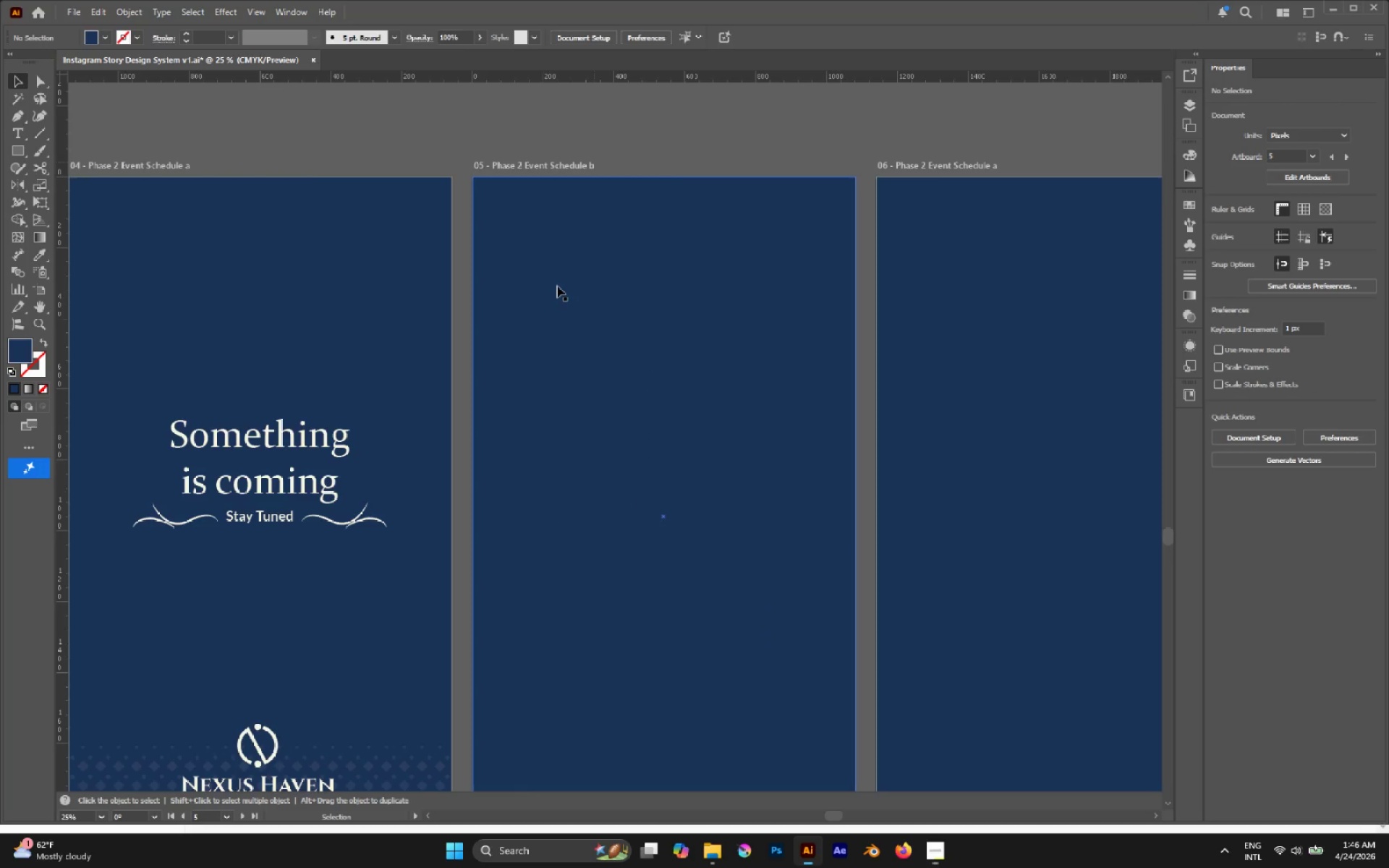 
scroll: coordinate [512, 156], scroll_direction: down, amount: 2.0
 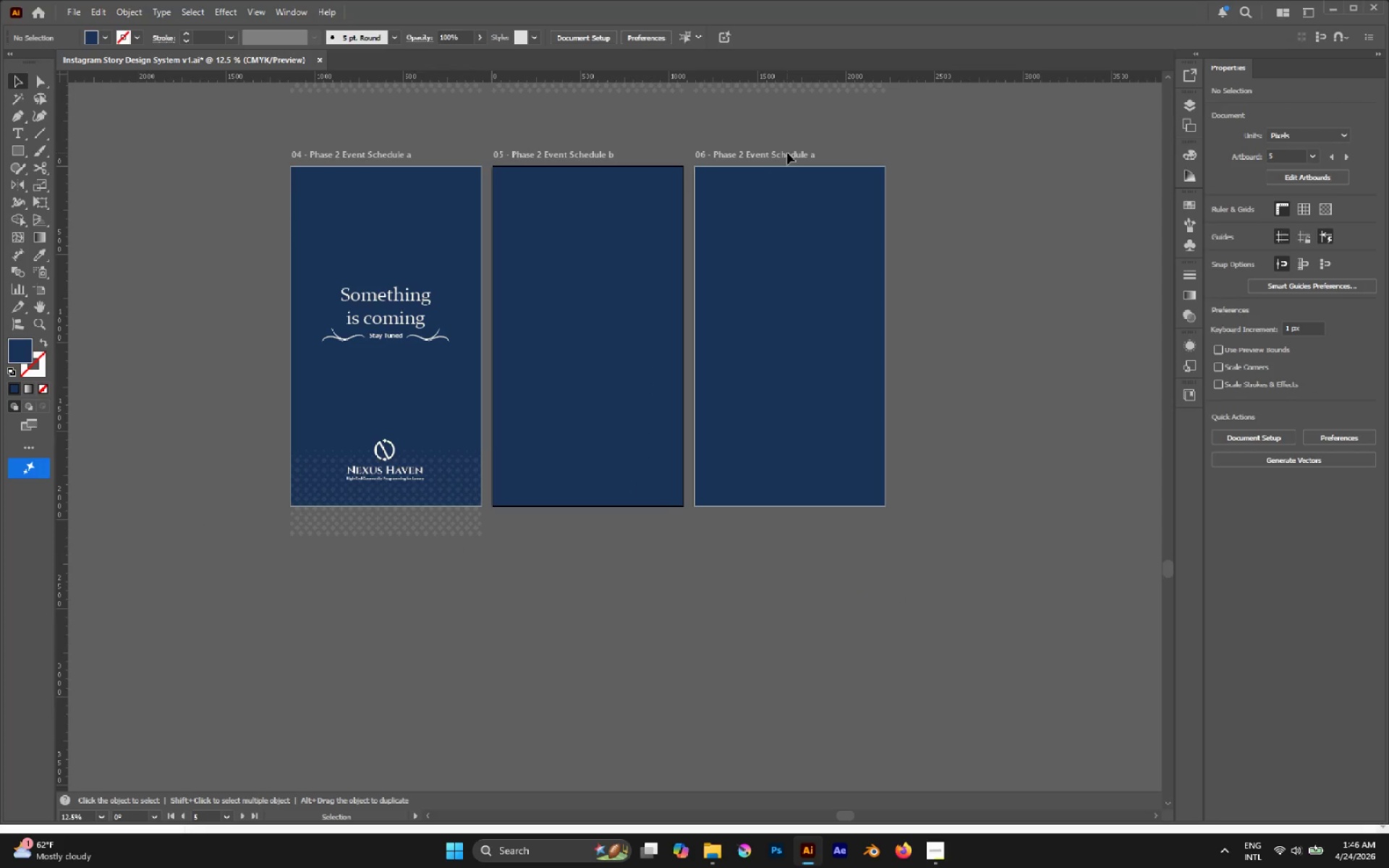 
double_click([789, 153])
 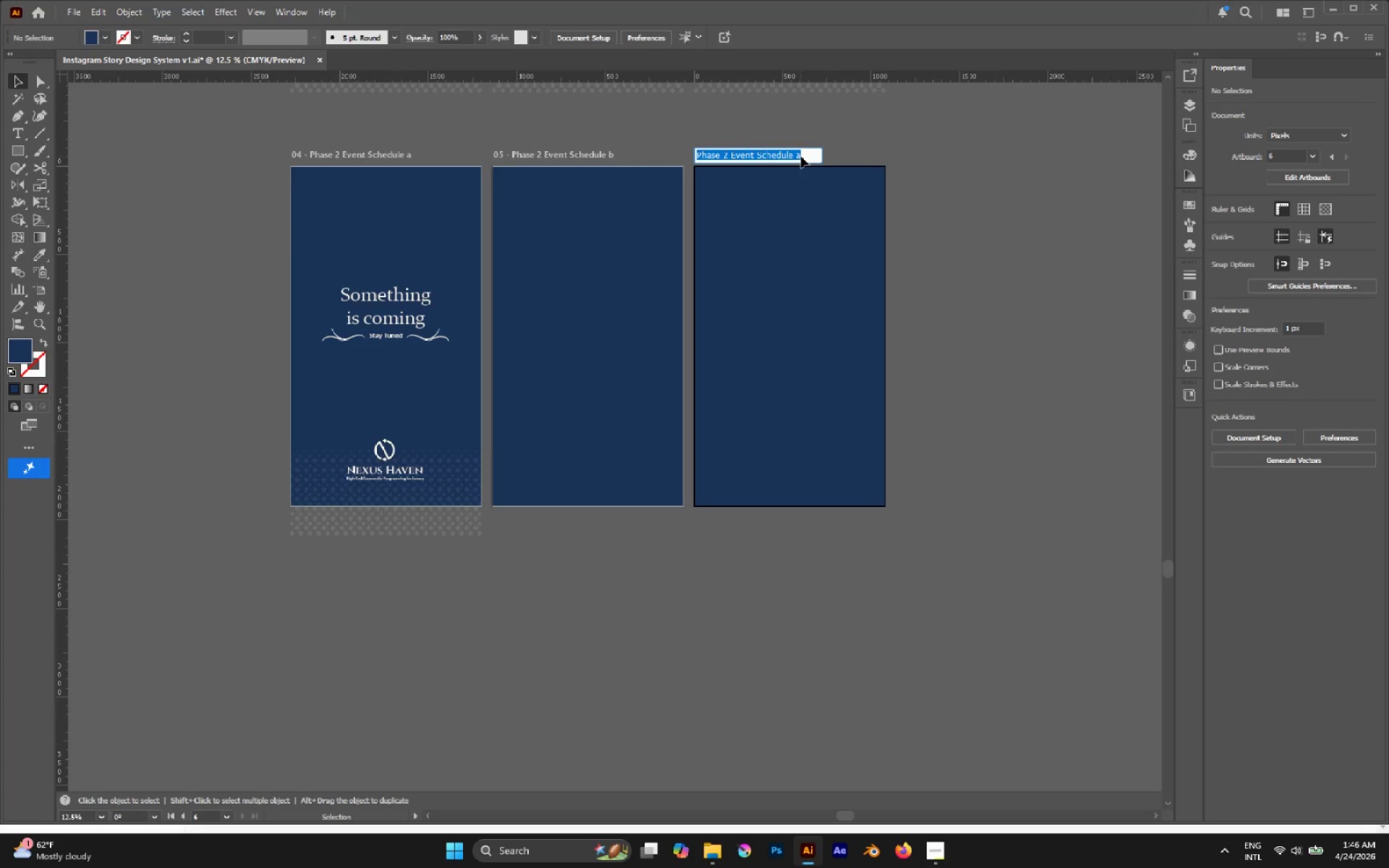 
left_click([802, 156])
 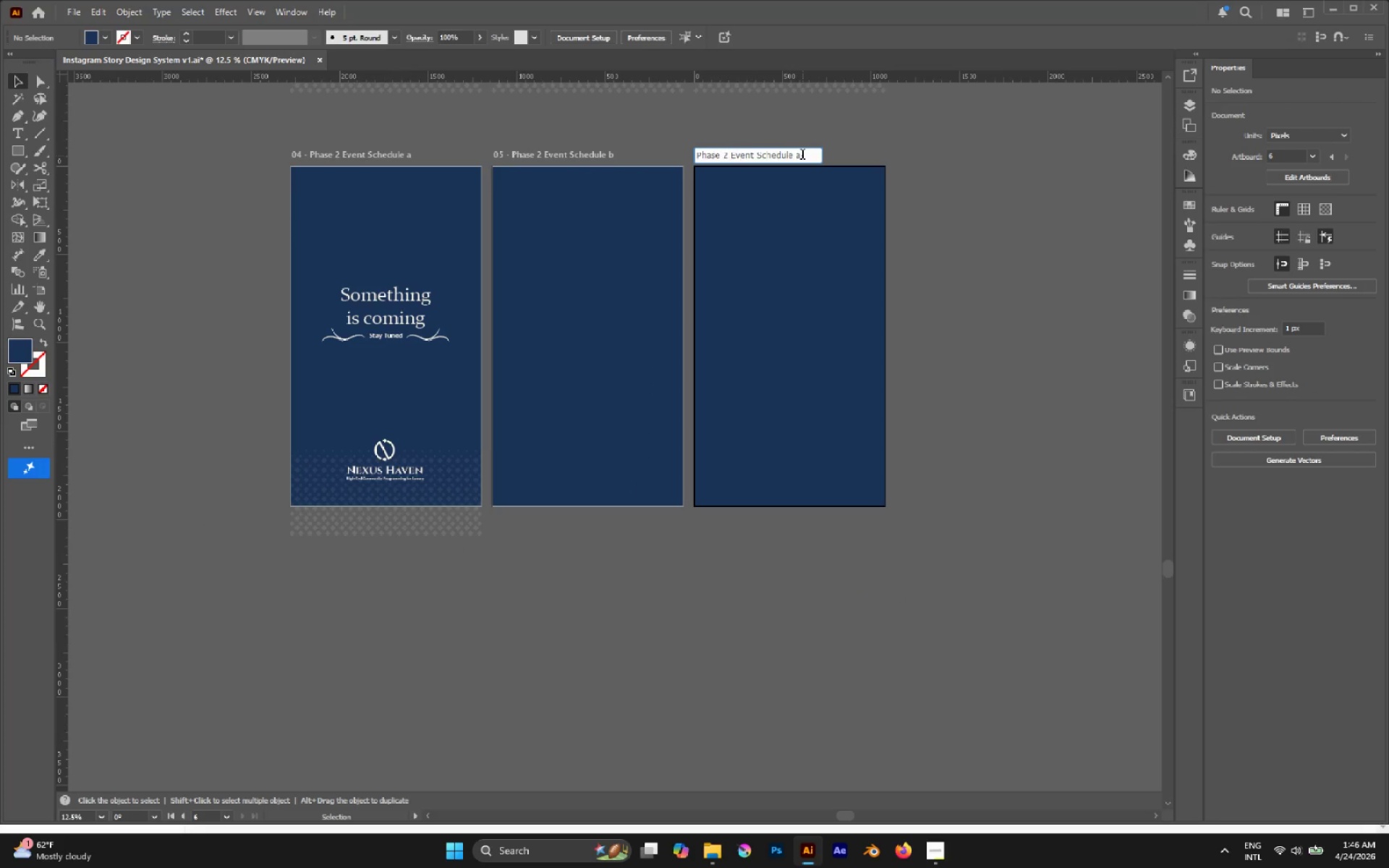 
key(Backspace)
 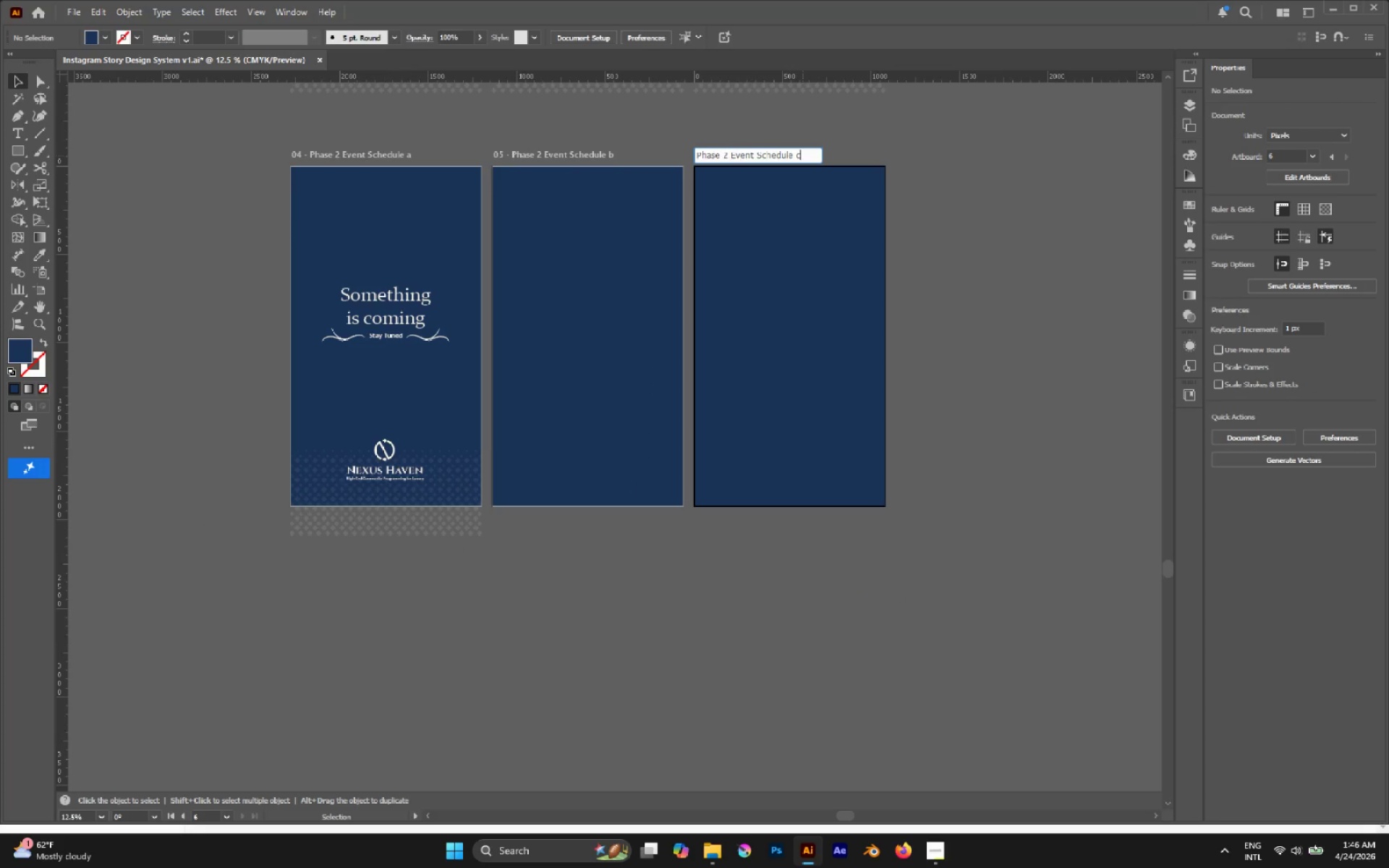 
key(C)
 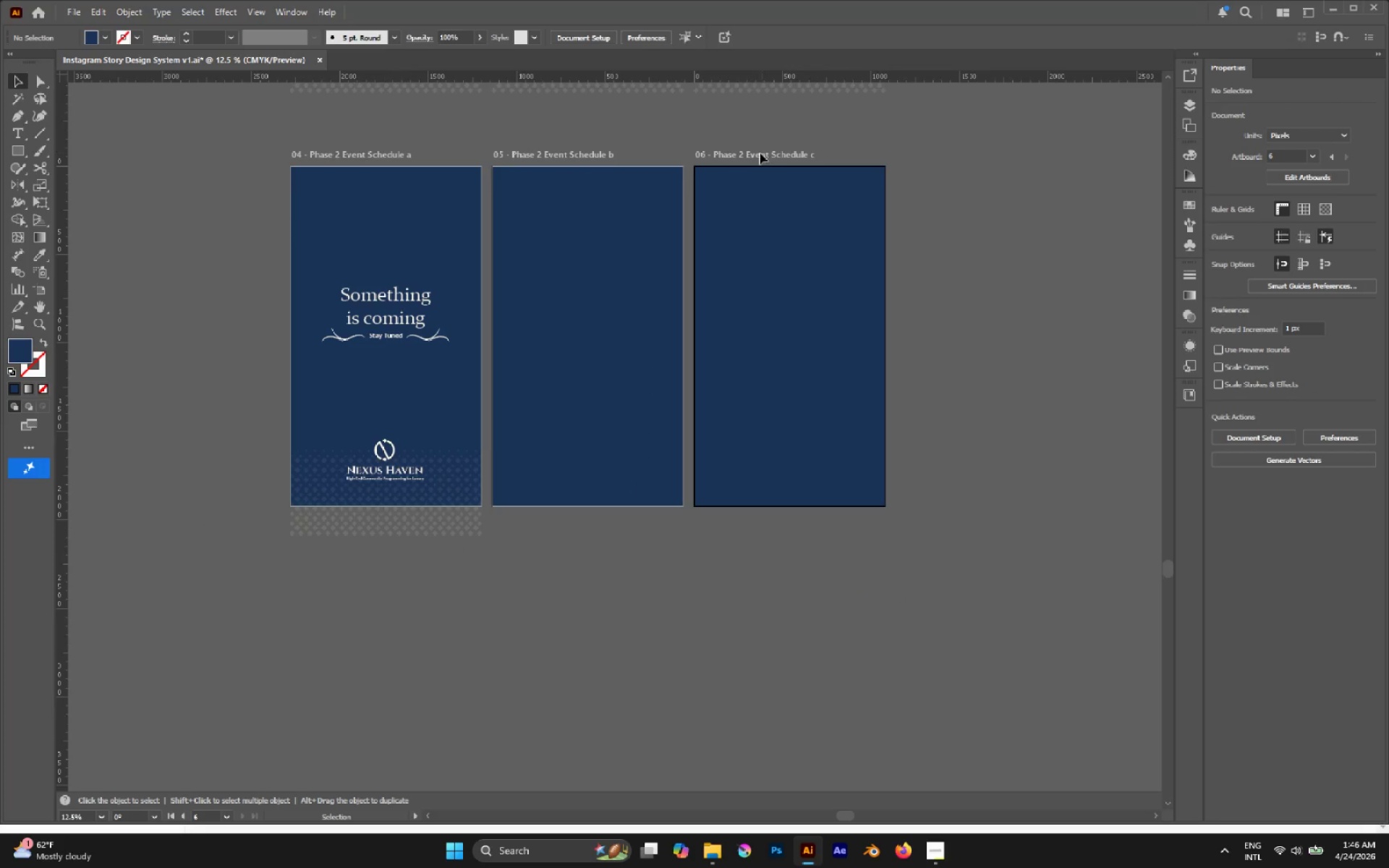 
left_click([726, 153])
 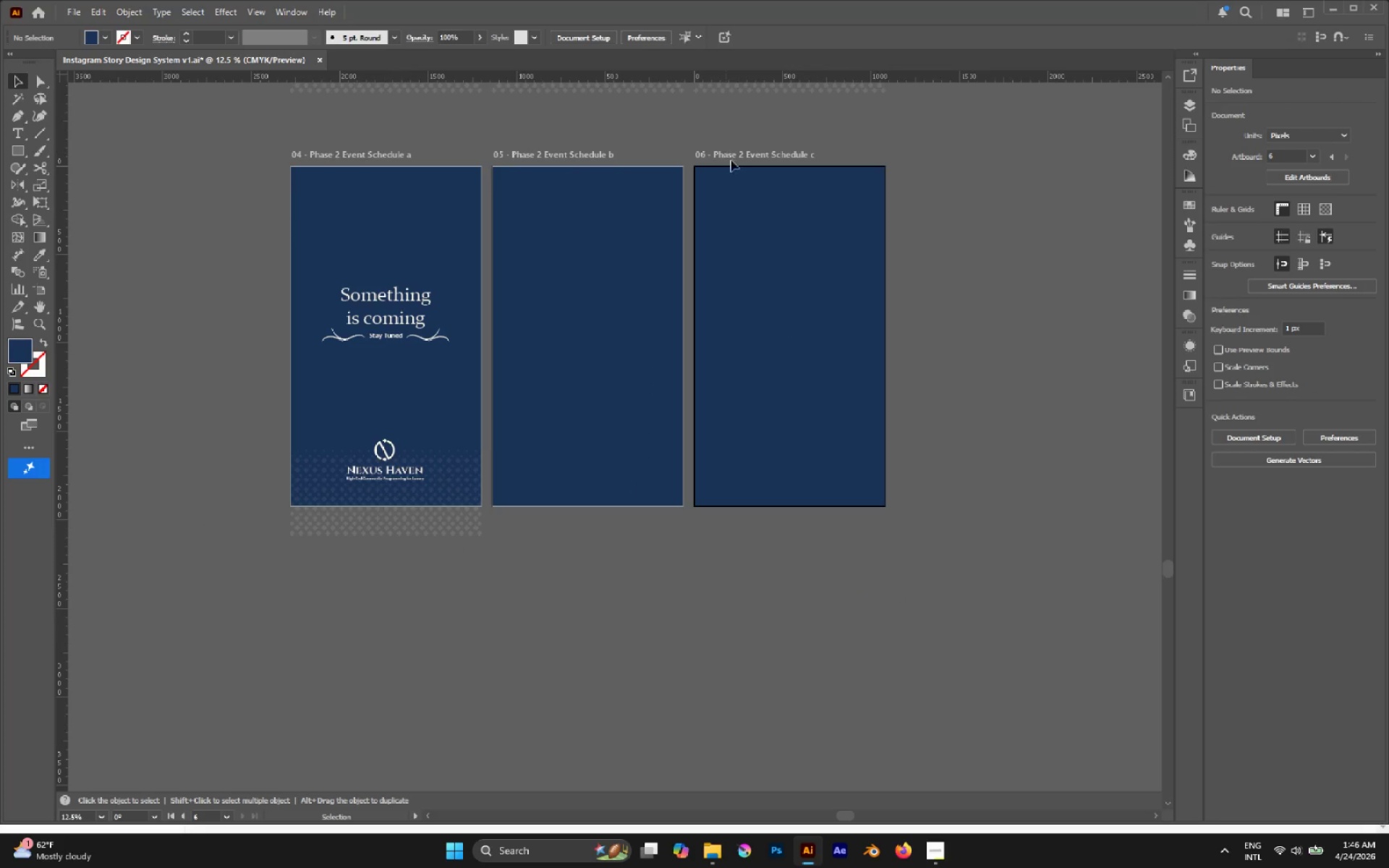 
left_click([802, 246])
 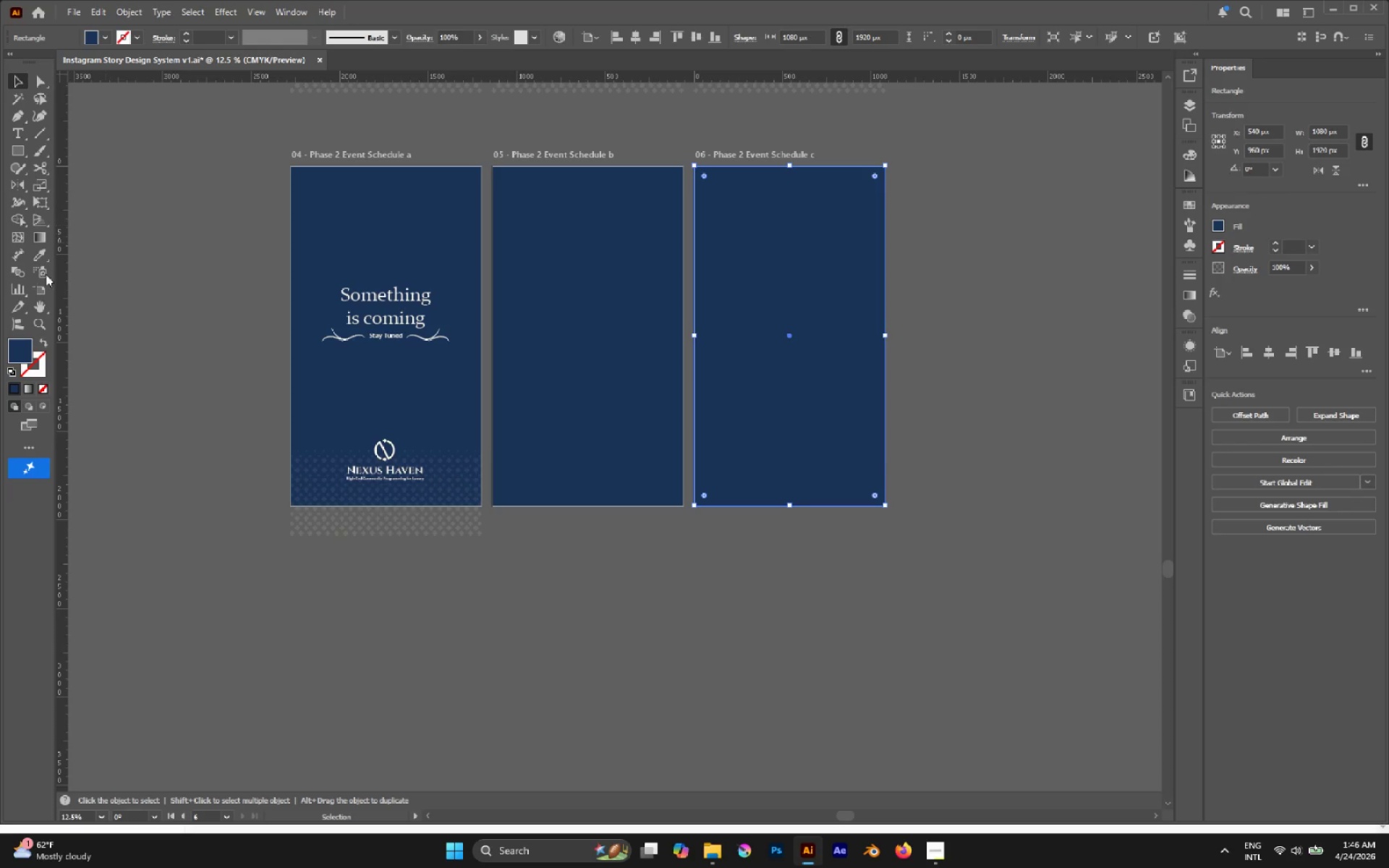 
left_click([42, 294])
 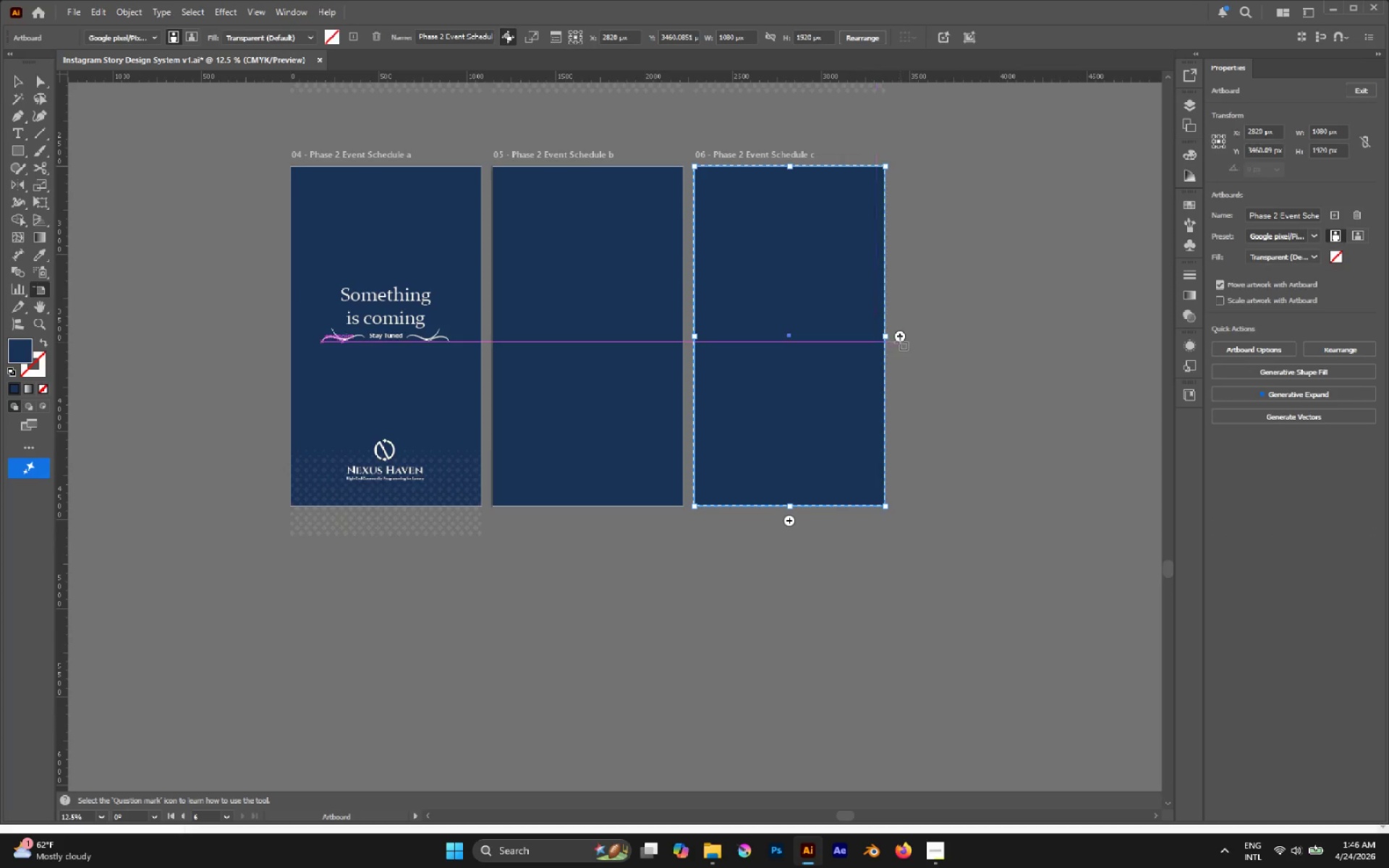 
left_click([900, 337])
 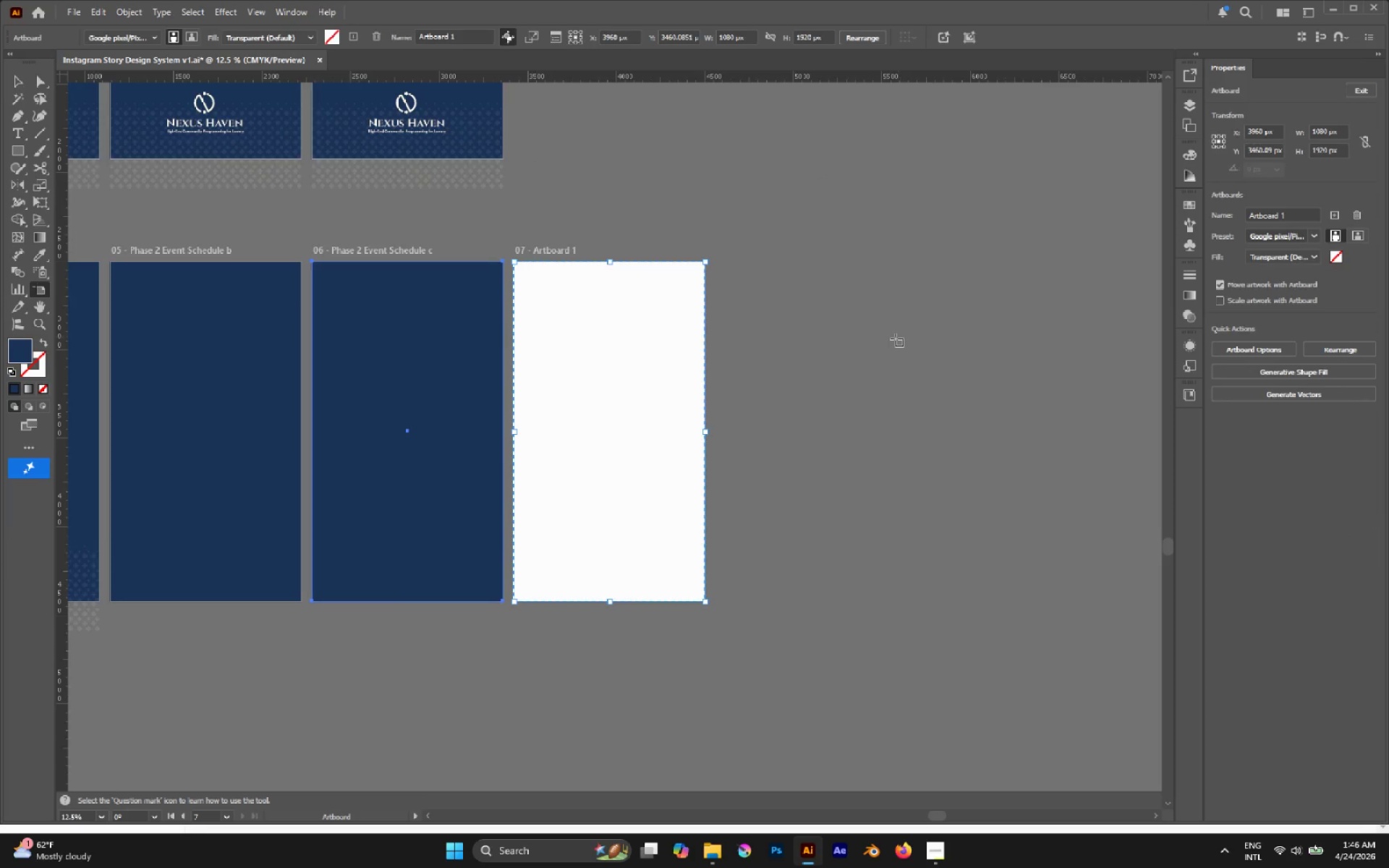 
hold_key(key=AltLeft, duration=0.36)
scroll: coordinate [833, 336], scroll_direction: down, amount: 1.0
 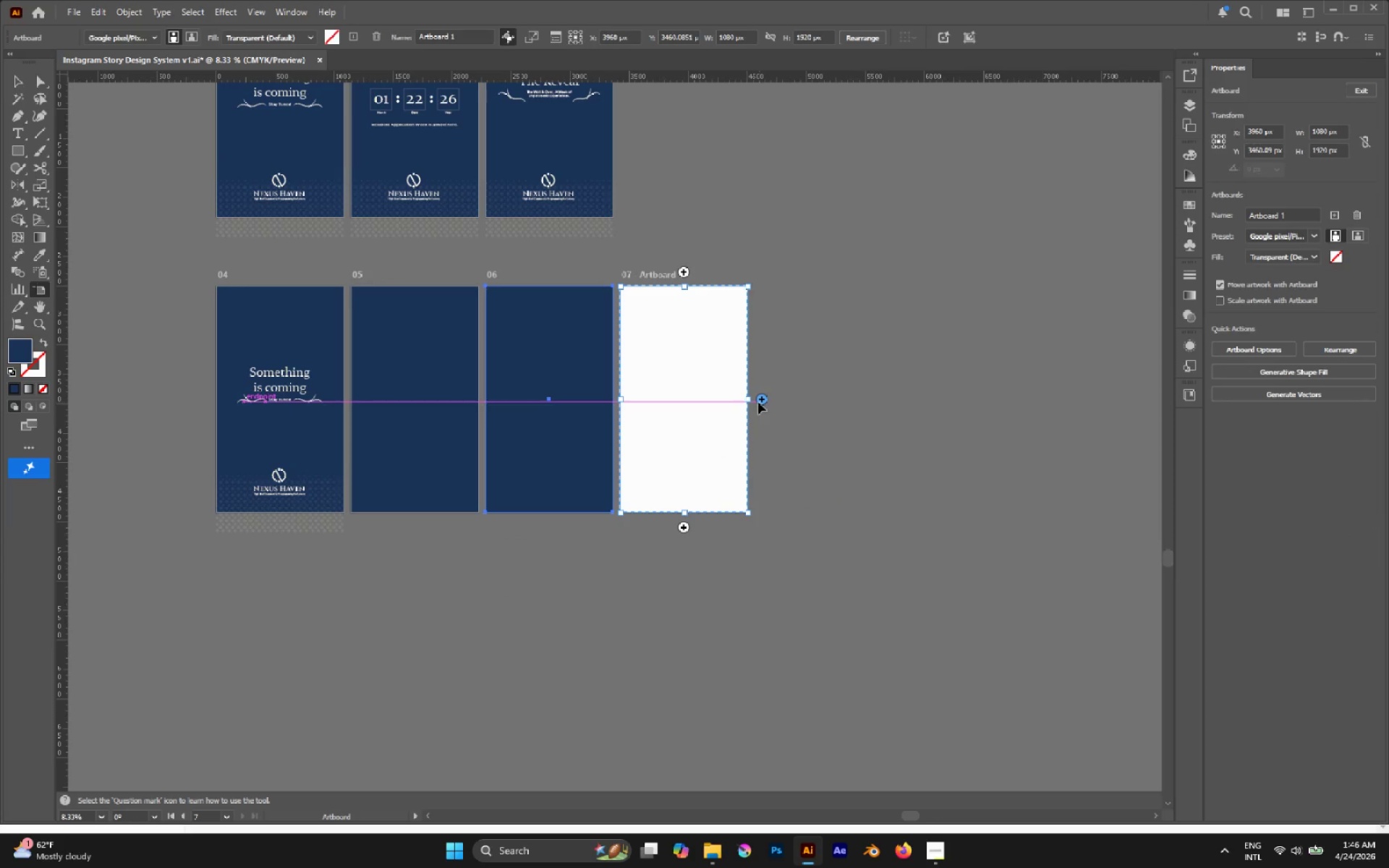 
left_click([761, 399])
 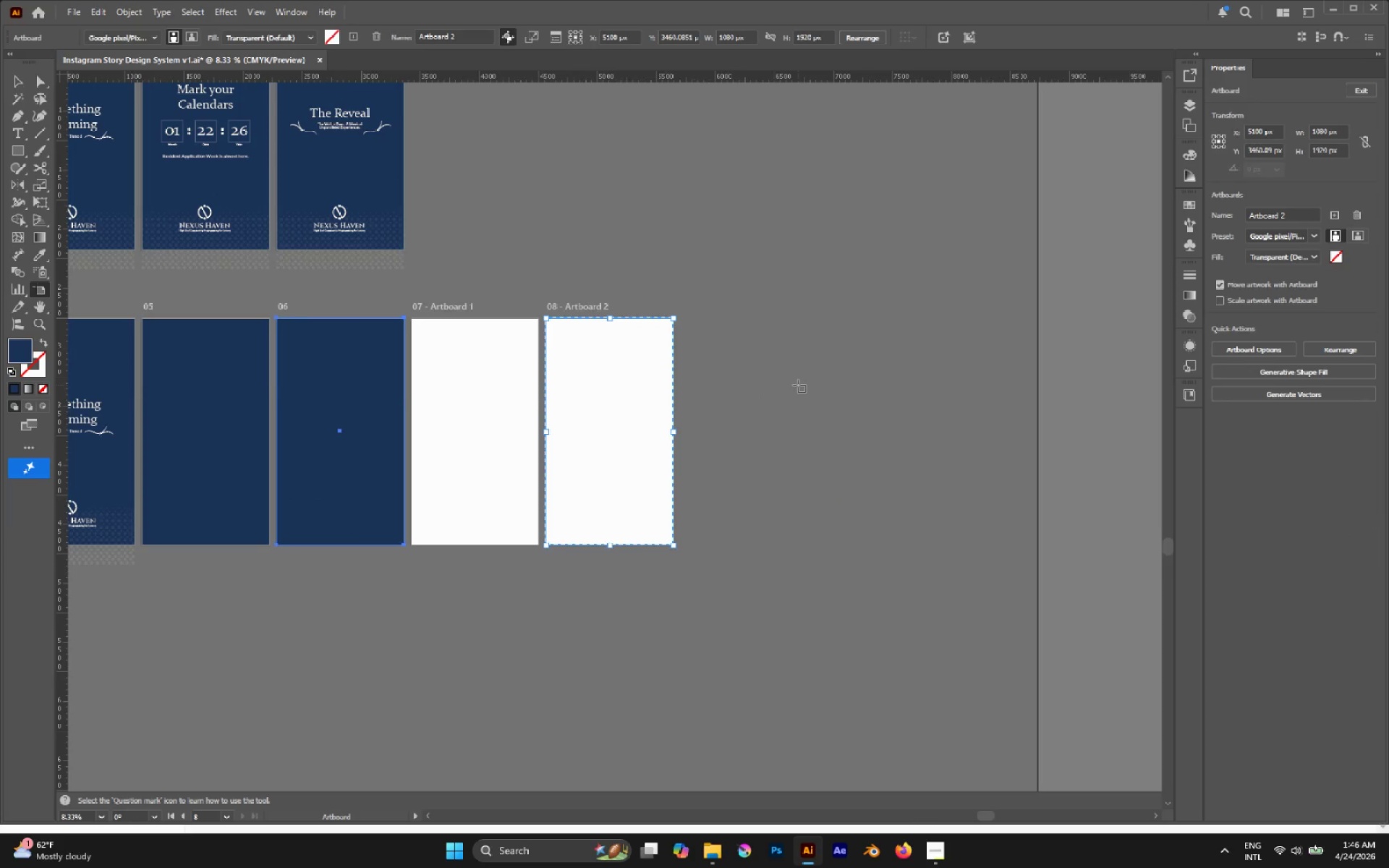 
key(V)
 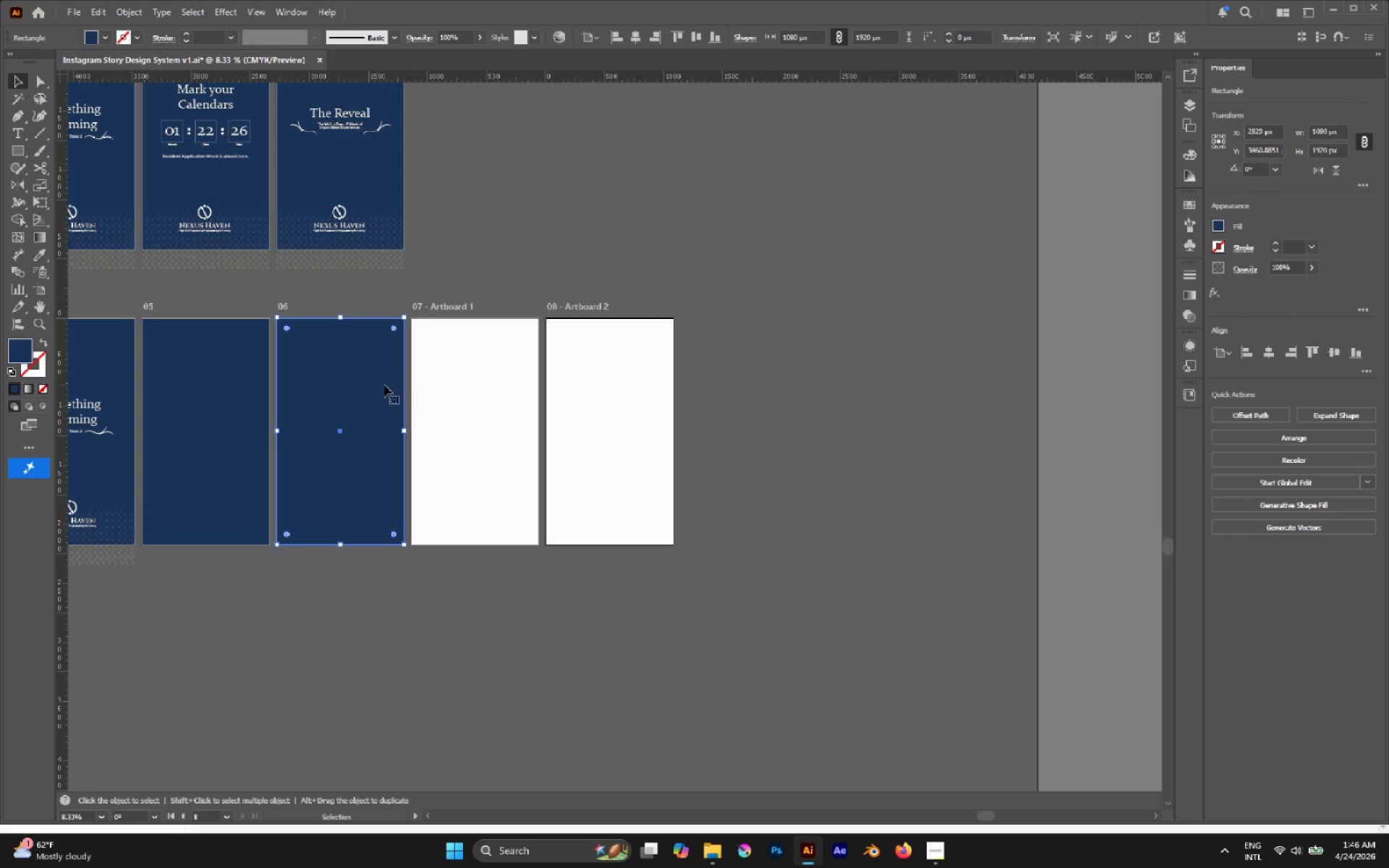 
key(Control+C)
 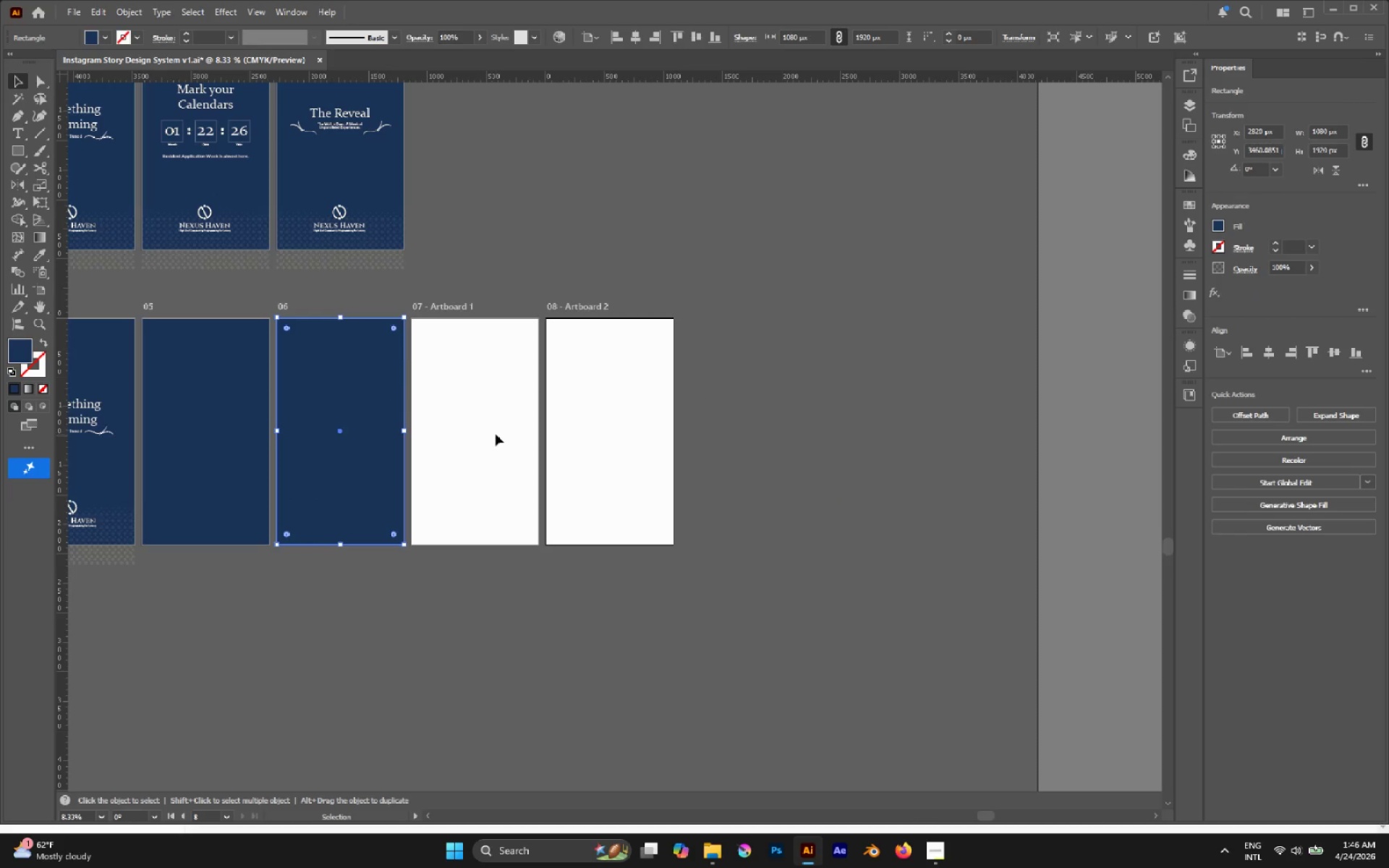 
left_click([496, 434])
 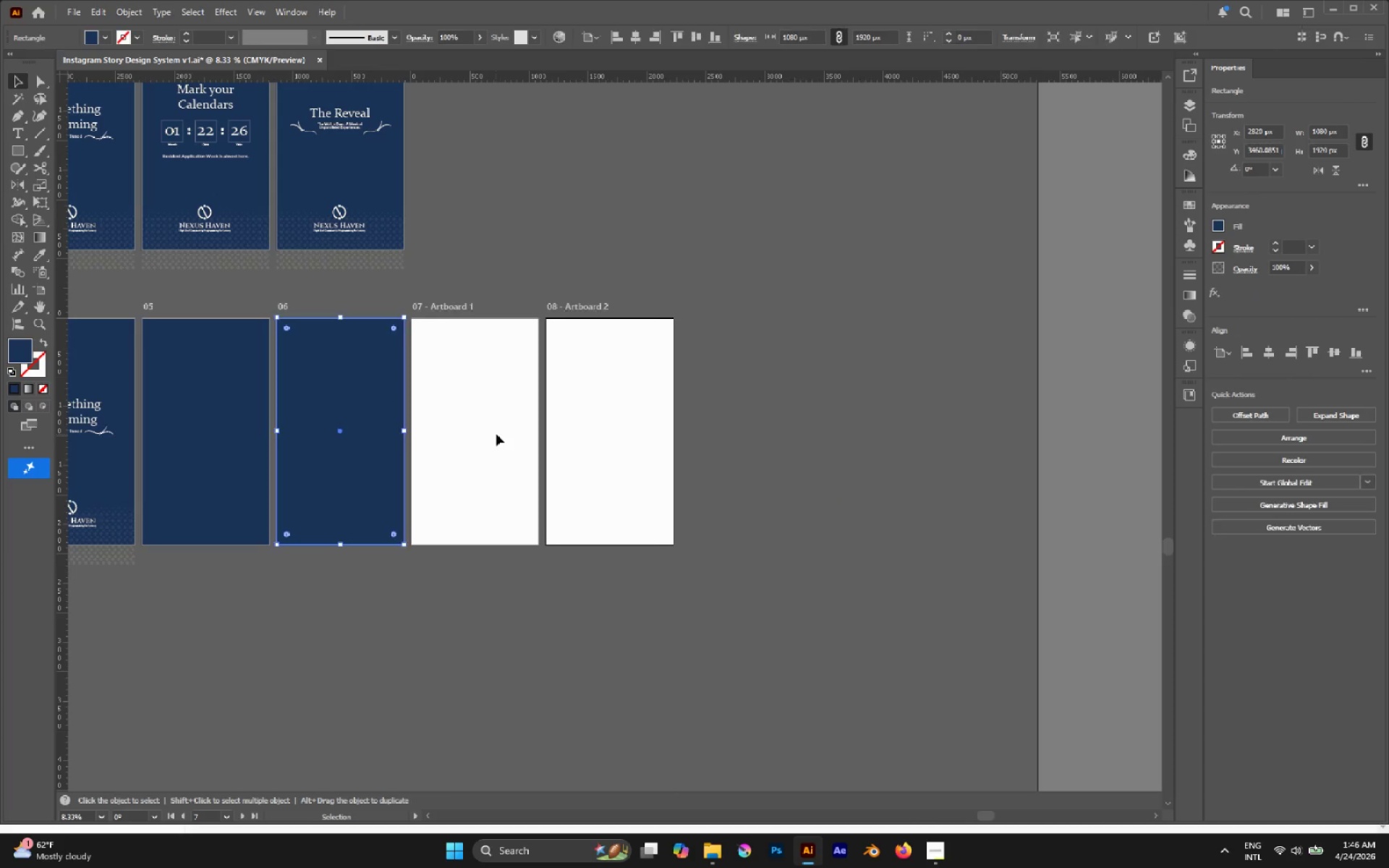 
key(Control+Shift+V)
 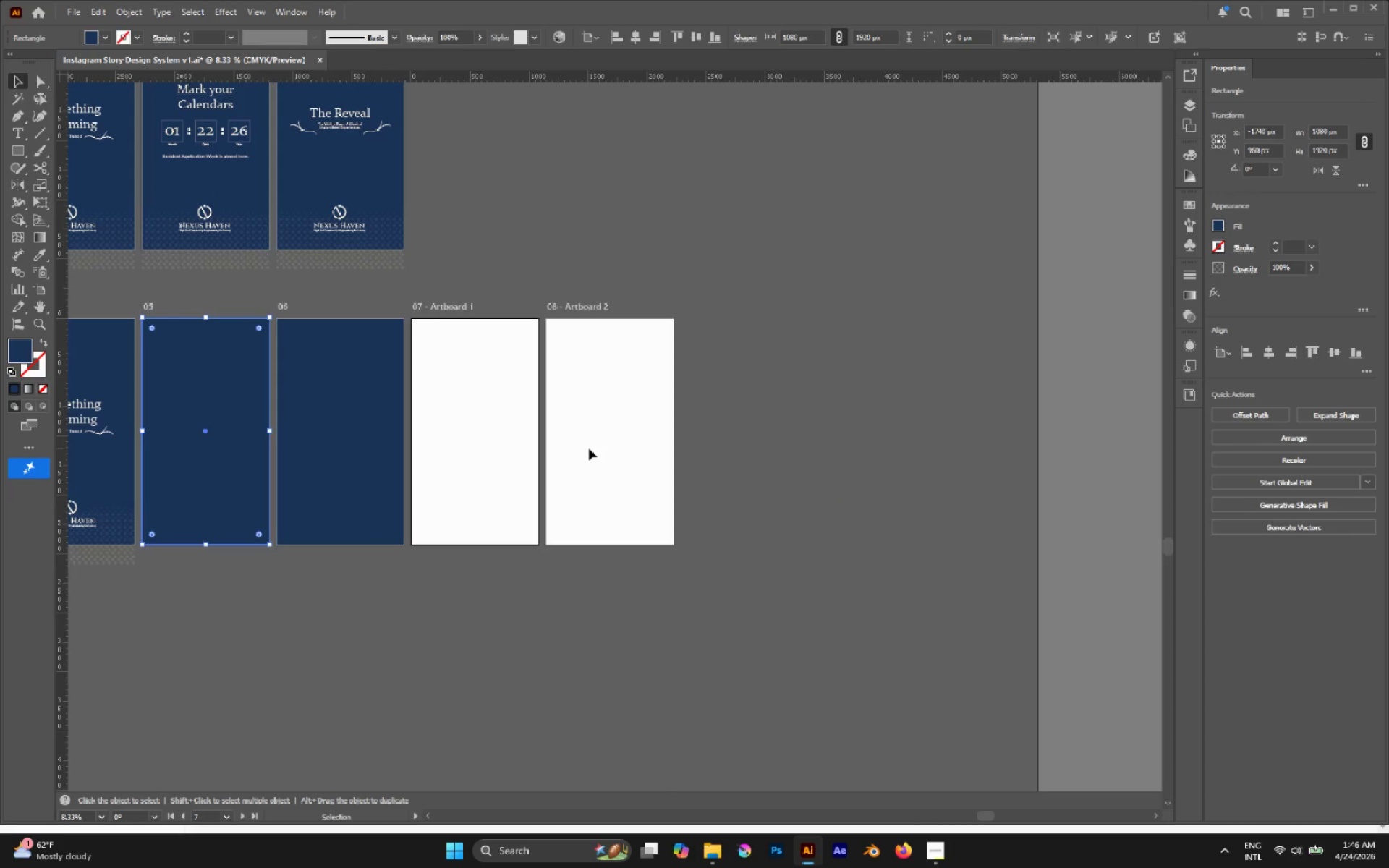 
key(Control+Z)
 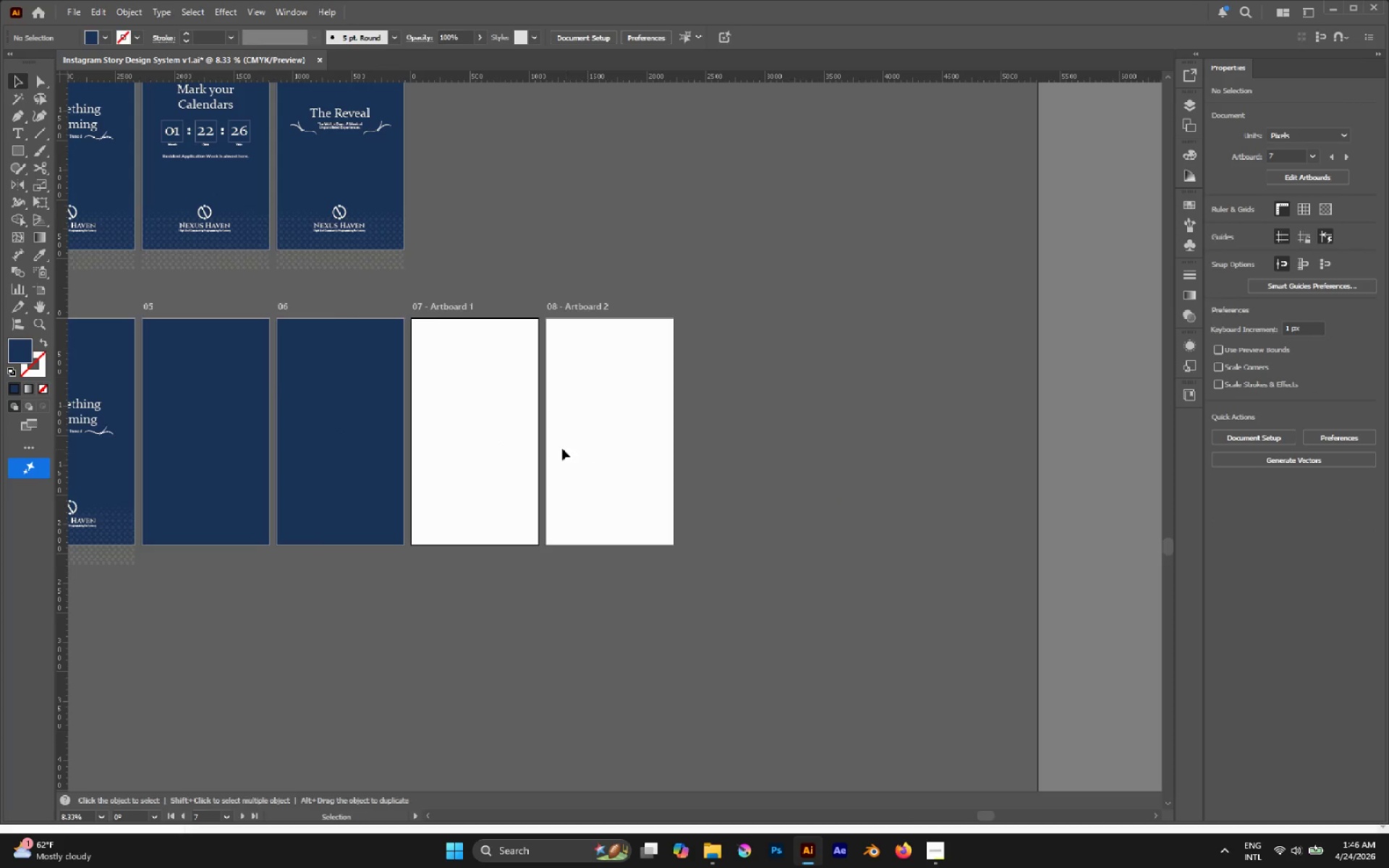 
left_click([560, 448])
 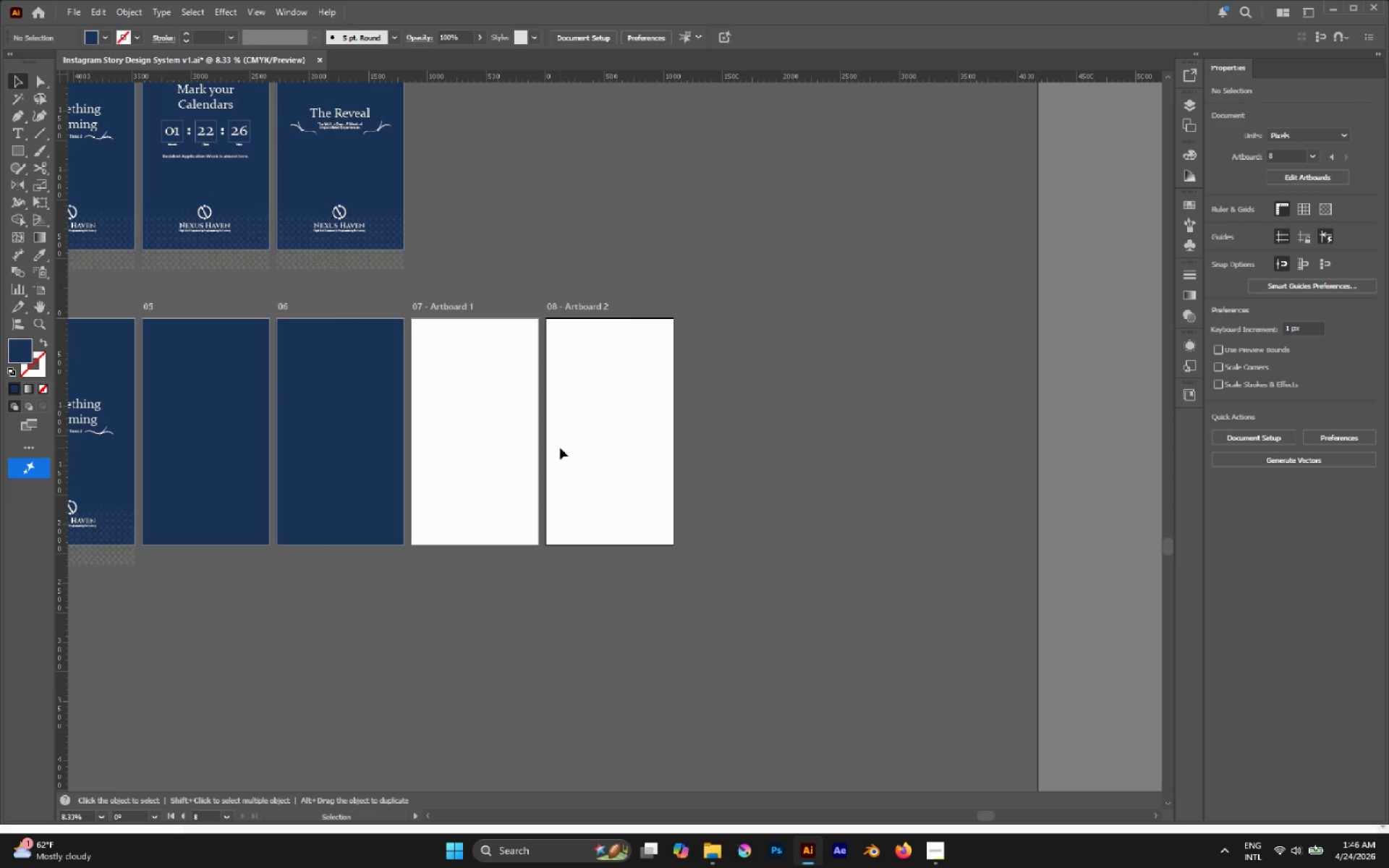 
key(Control+Shift+V)
 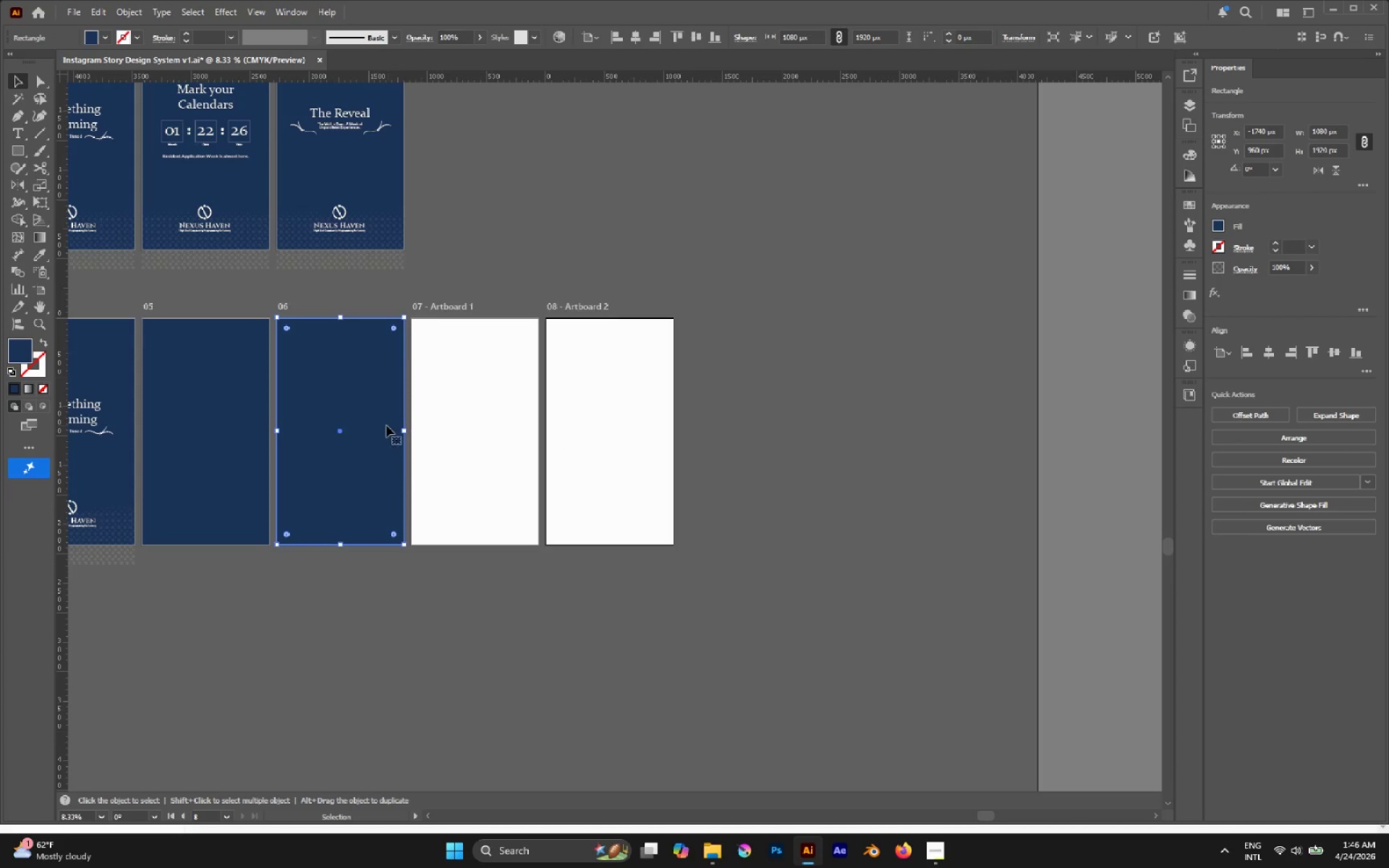 
left_click_drag(start_coordinate=[382, 425], to_coordinate=[517, 438])
 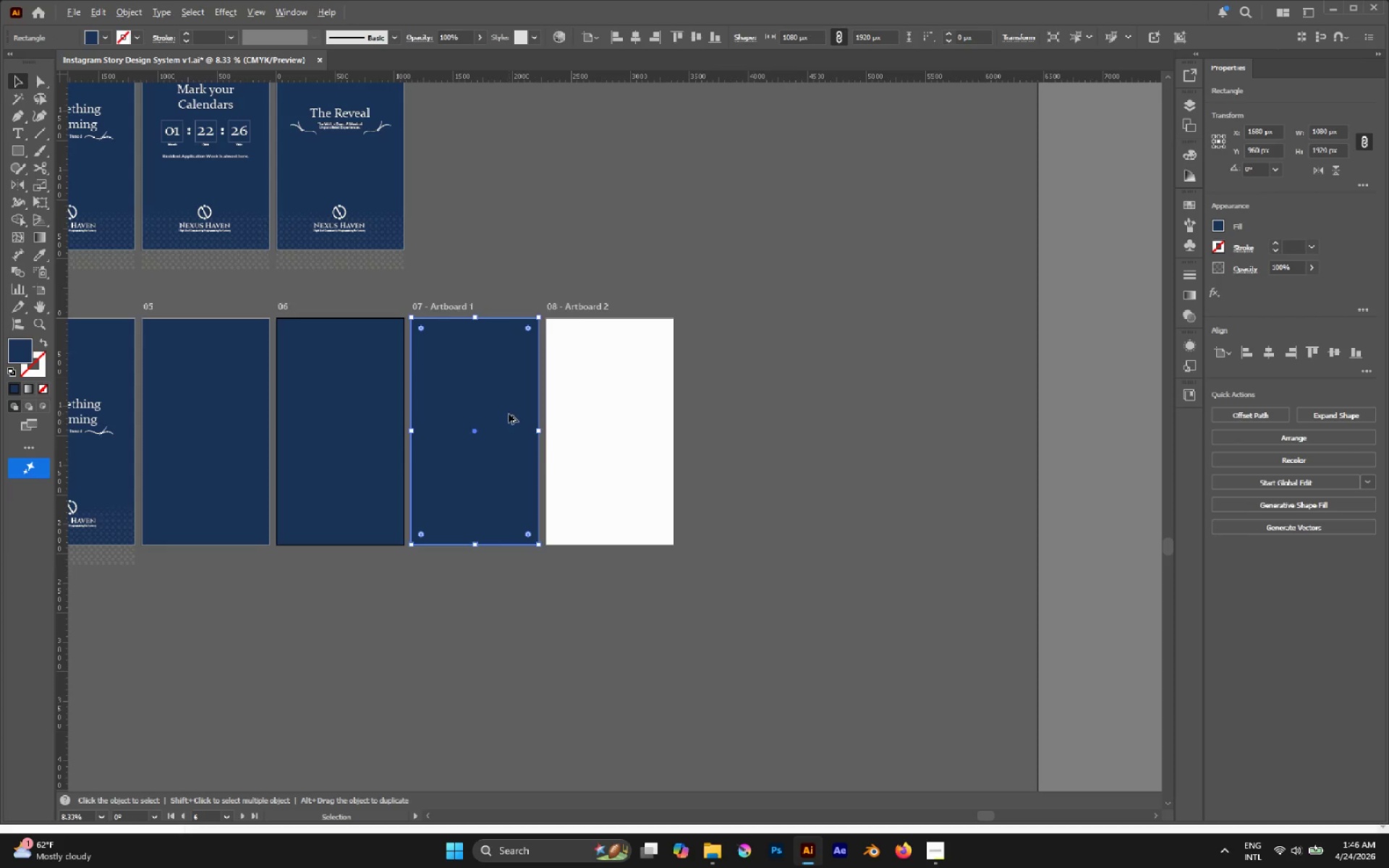 
hold_key(key=ShiftLeft, duration=2.09)
 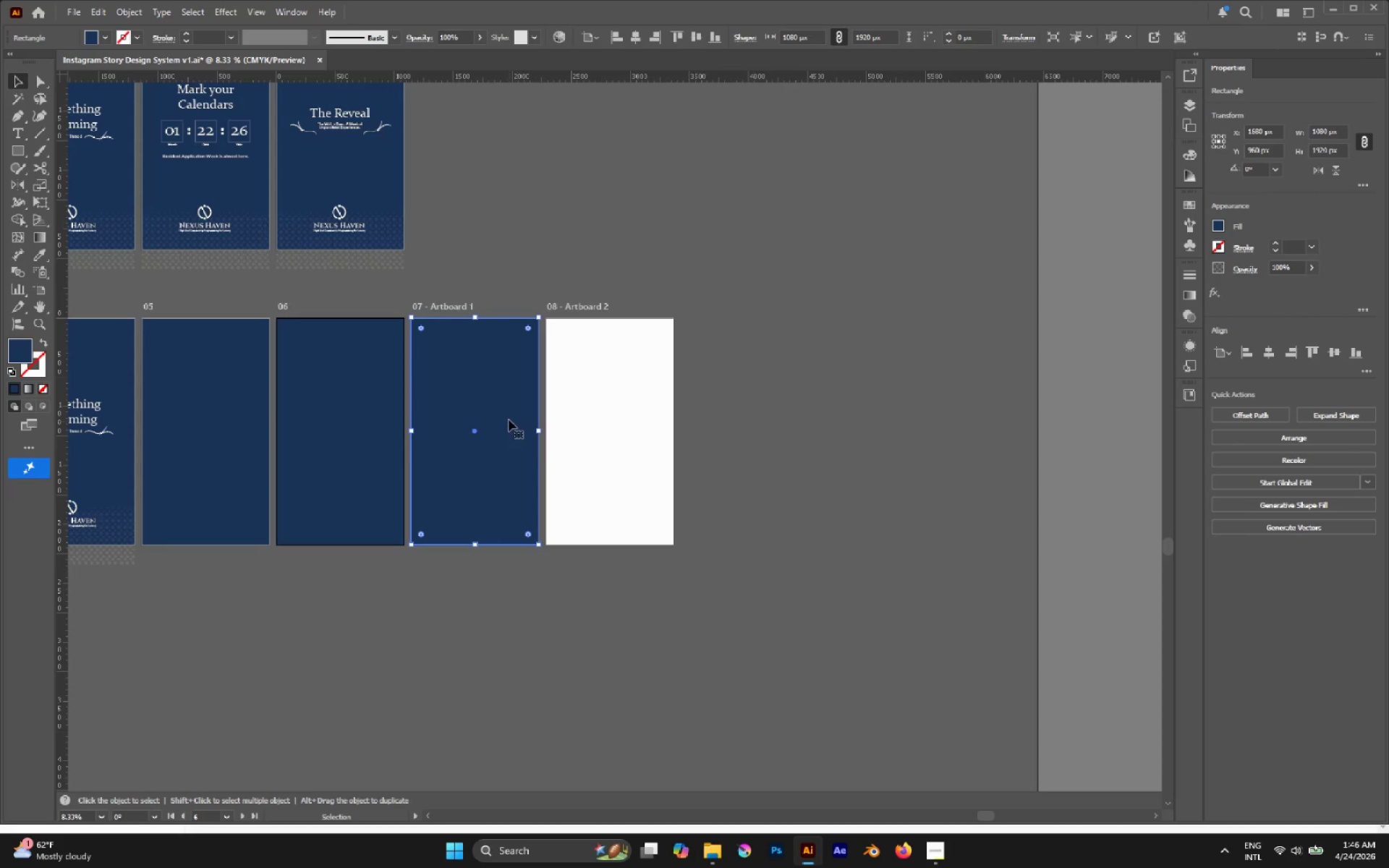 
hold_key(key=AltLeft, duration=1.41)
left_click_drag(start_coordinate=[509, 414], to_coordinate=[646, 429])
 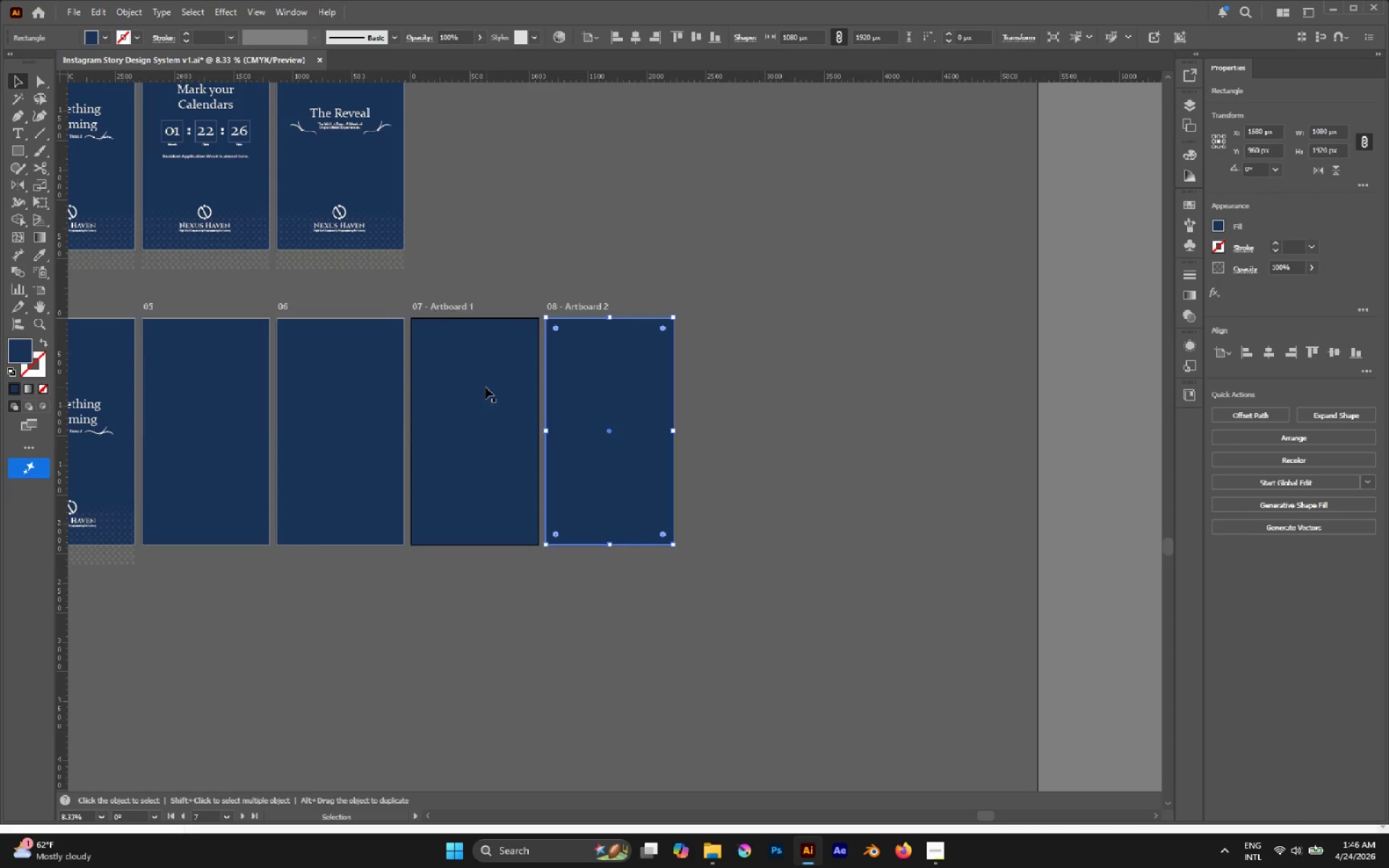 
hold_key(key=ShiftLeft, duration=1.14)
 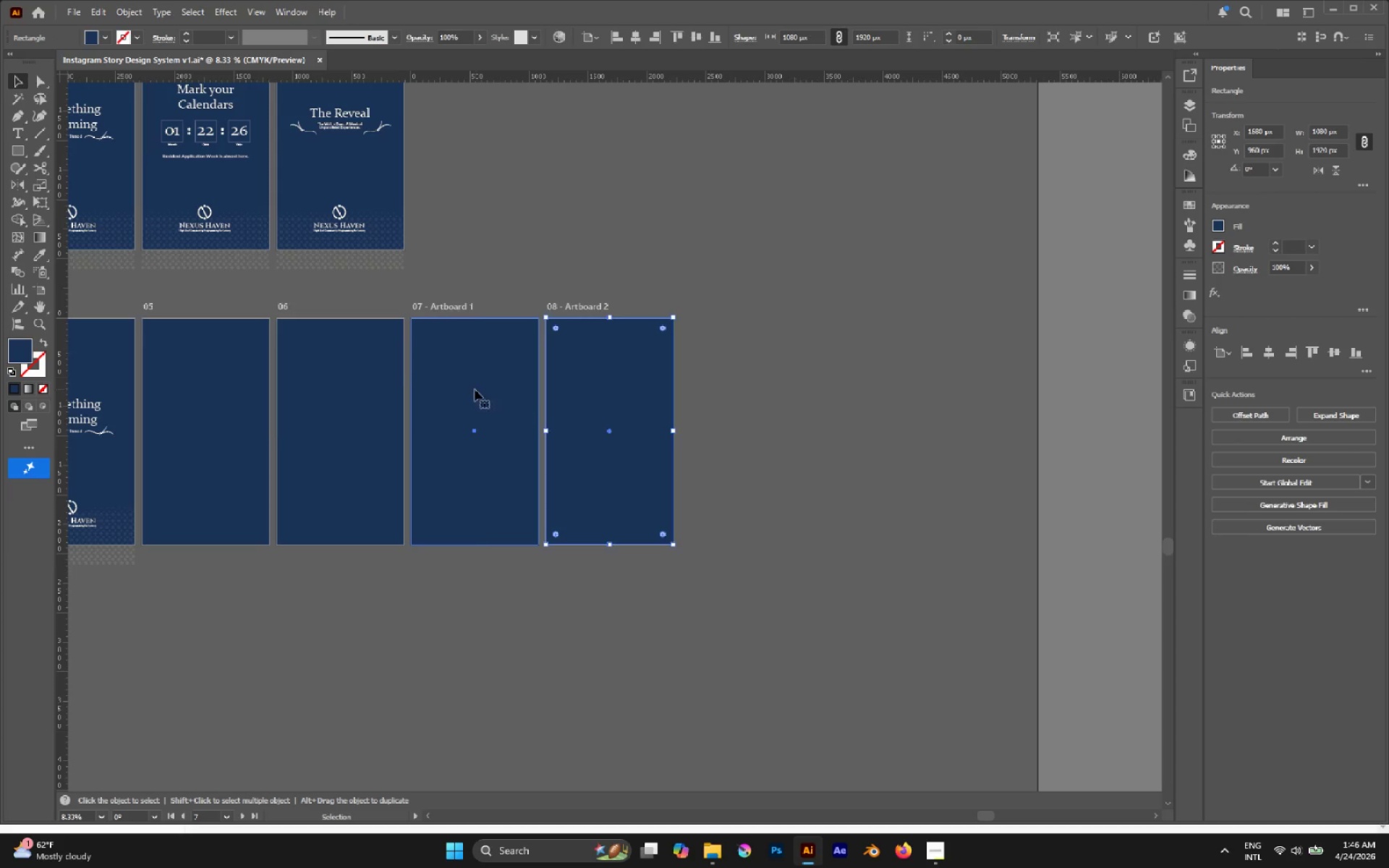 
double_click([357, 374])
 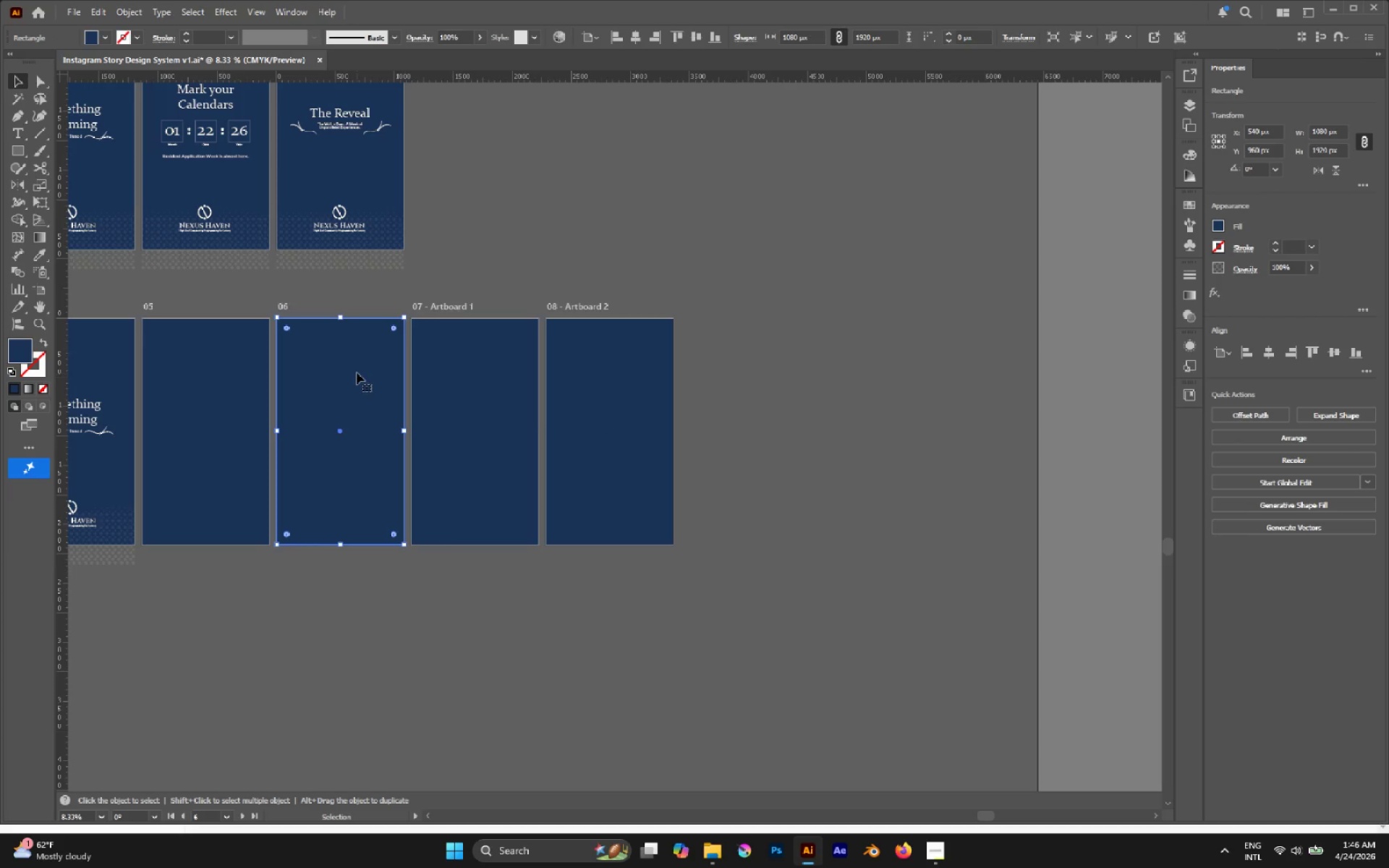 
left_click_drag(start_coordinate=[369, 376], to_coordinate=[365, 414])
 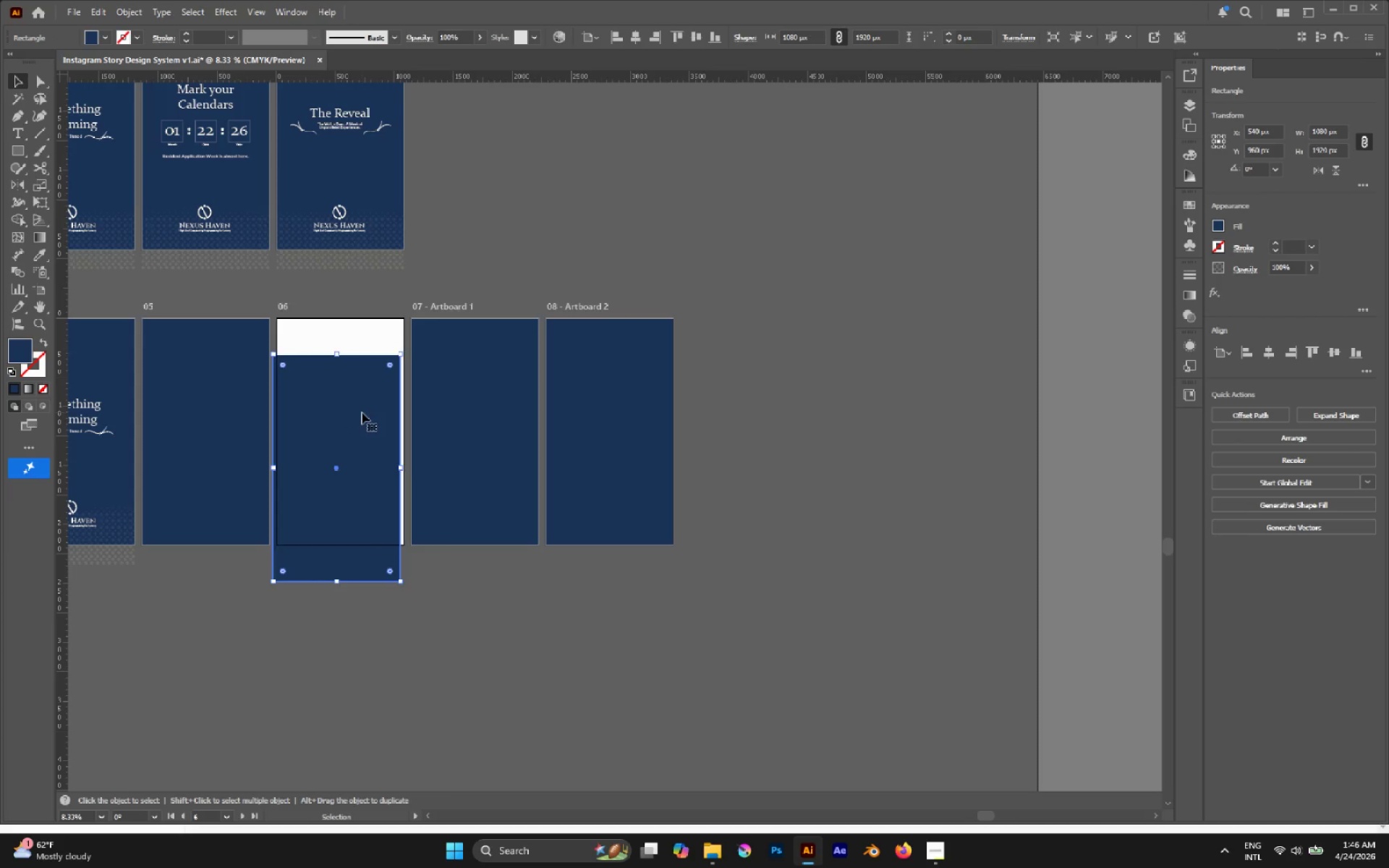 
key(Control+Z)
 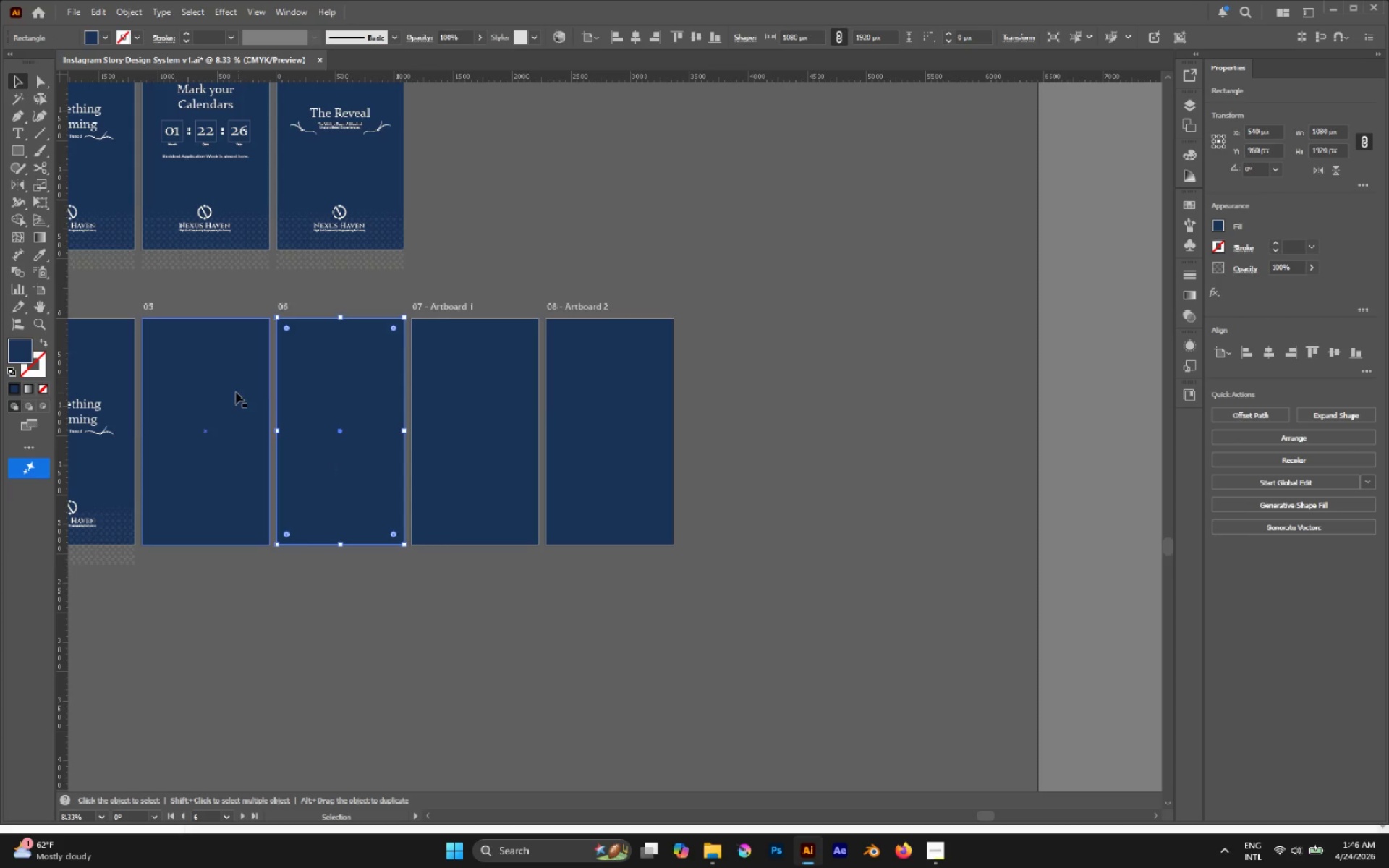 
left_click_drag(start_coordinate=[235, 392], to_coordinate=[242, 416])
 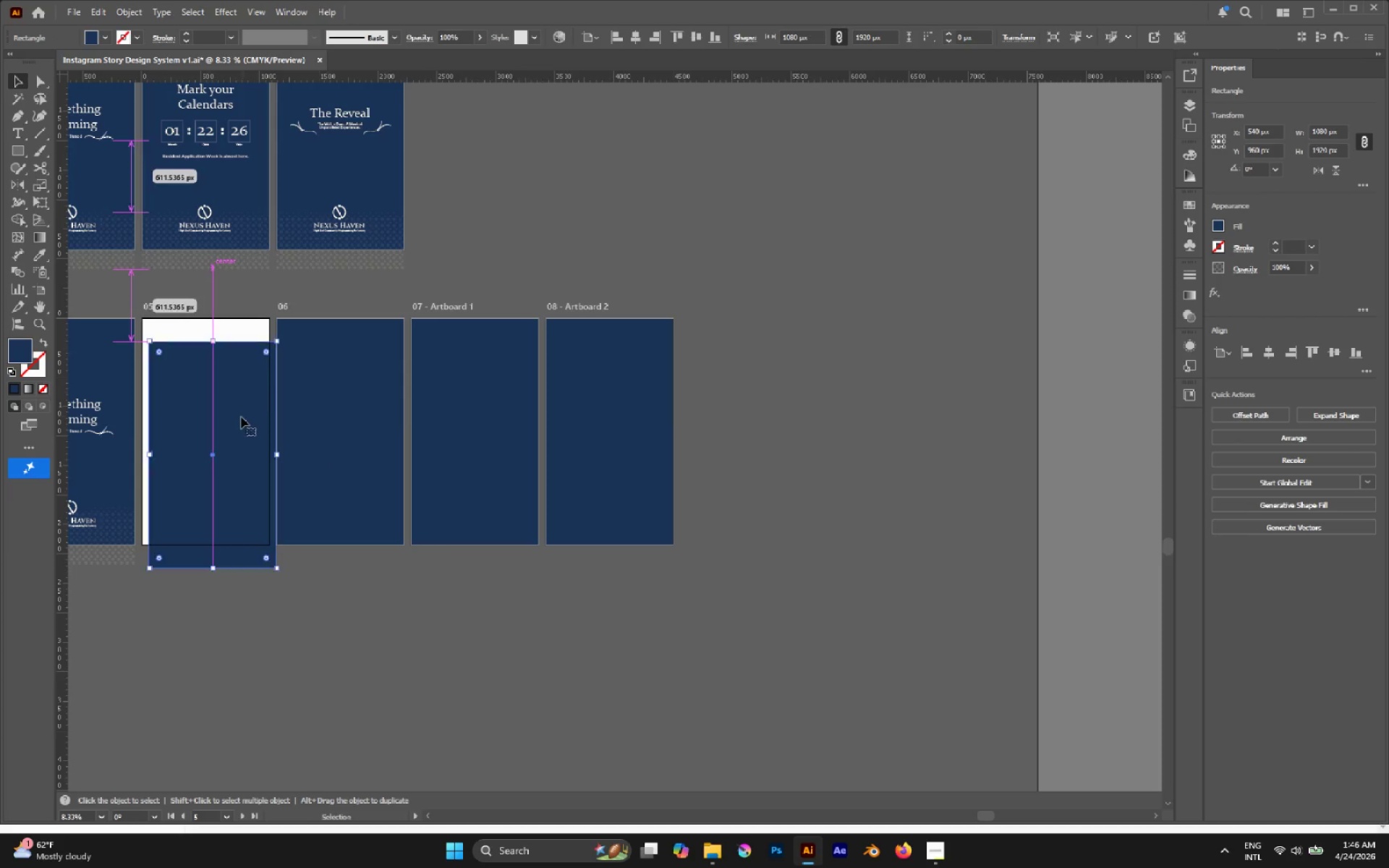 
key(Control+Z)
 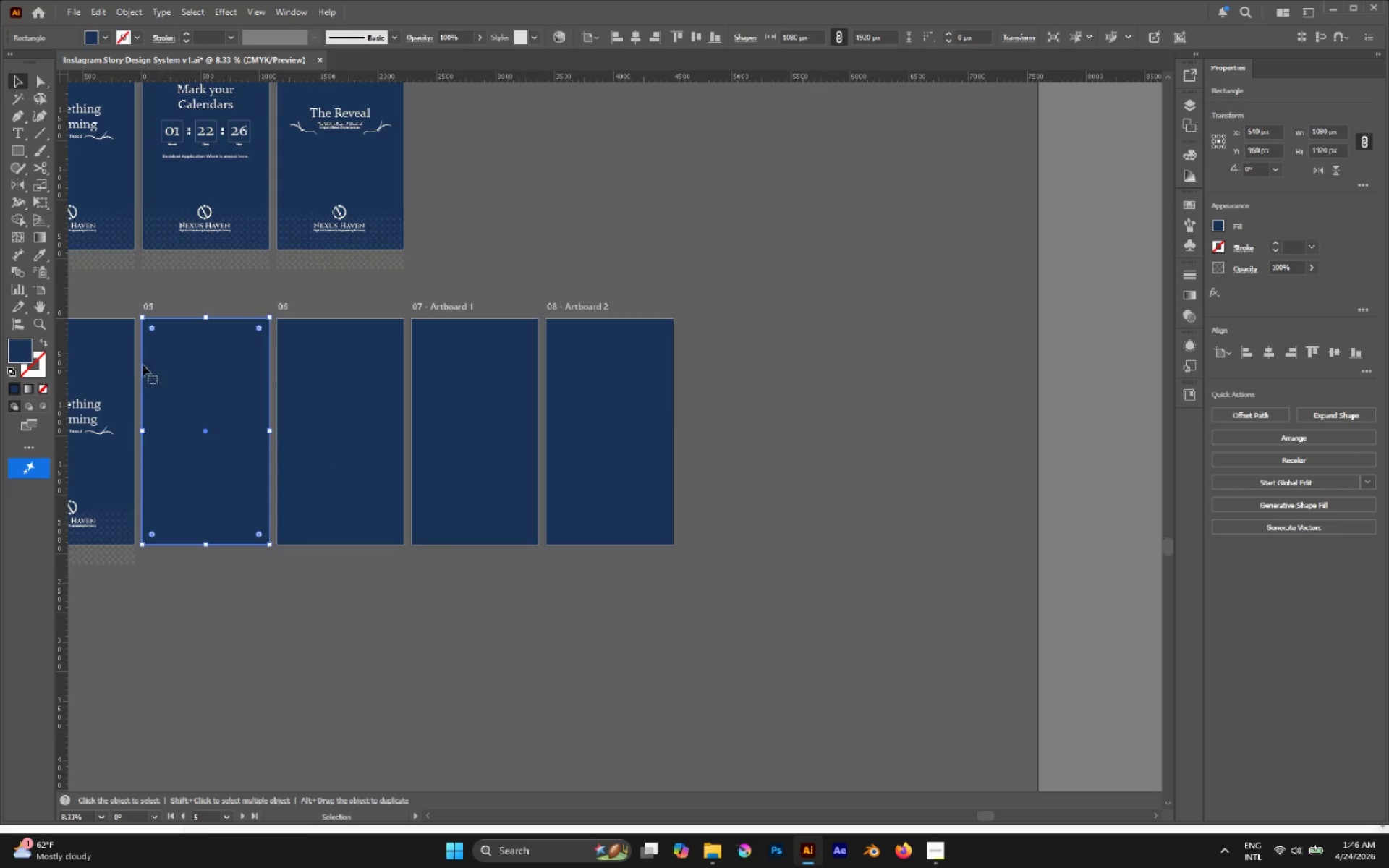 
left_click_drag(start_coordinate=[122, 356], to_coordinate=[135, 373])
 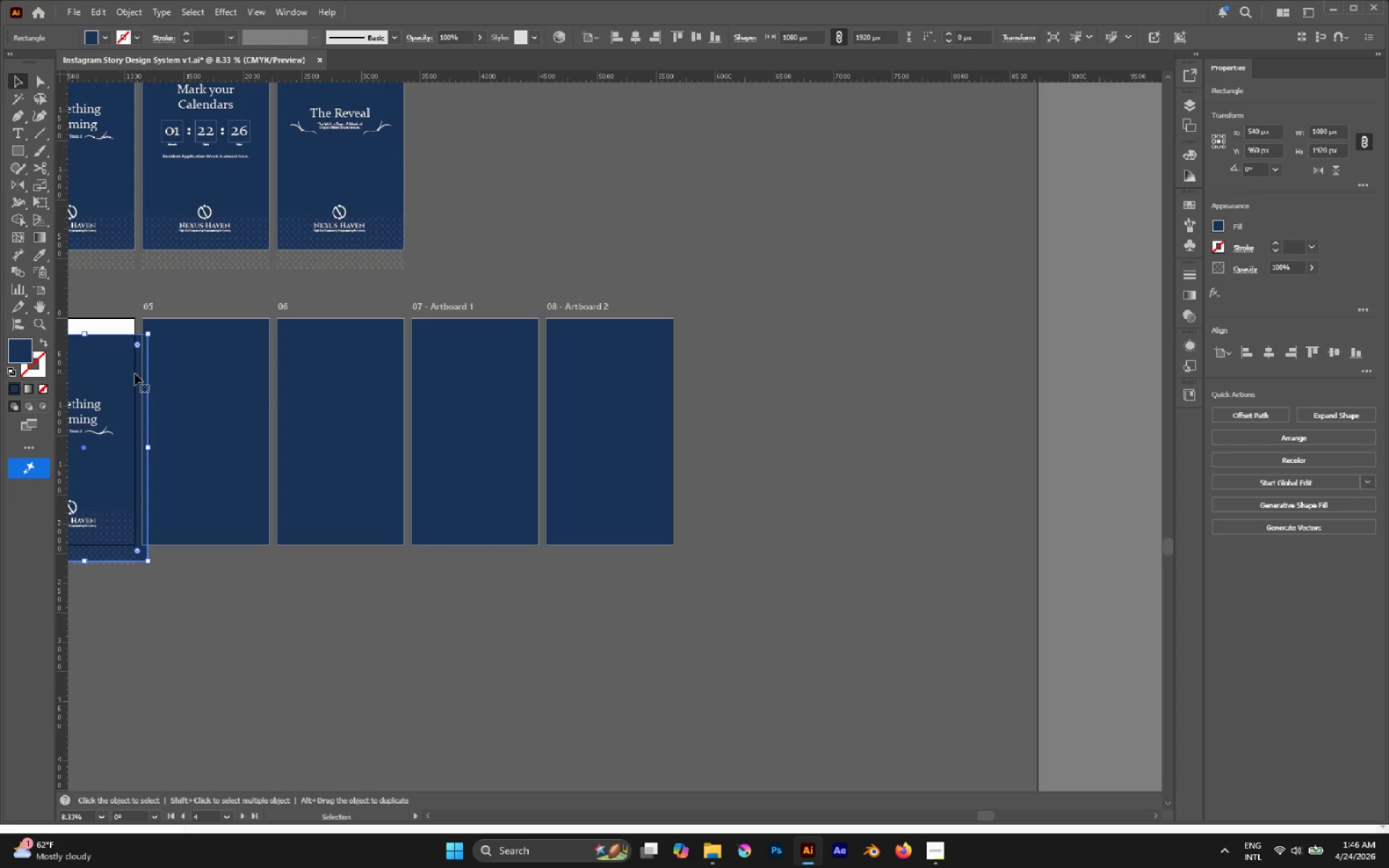 
key(Control+Z)
 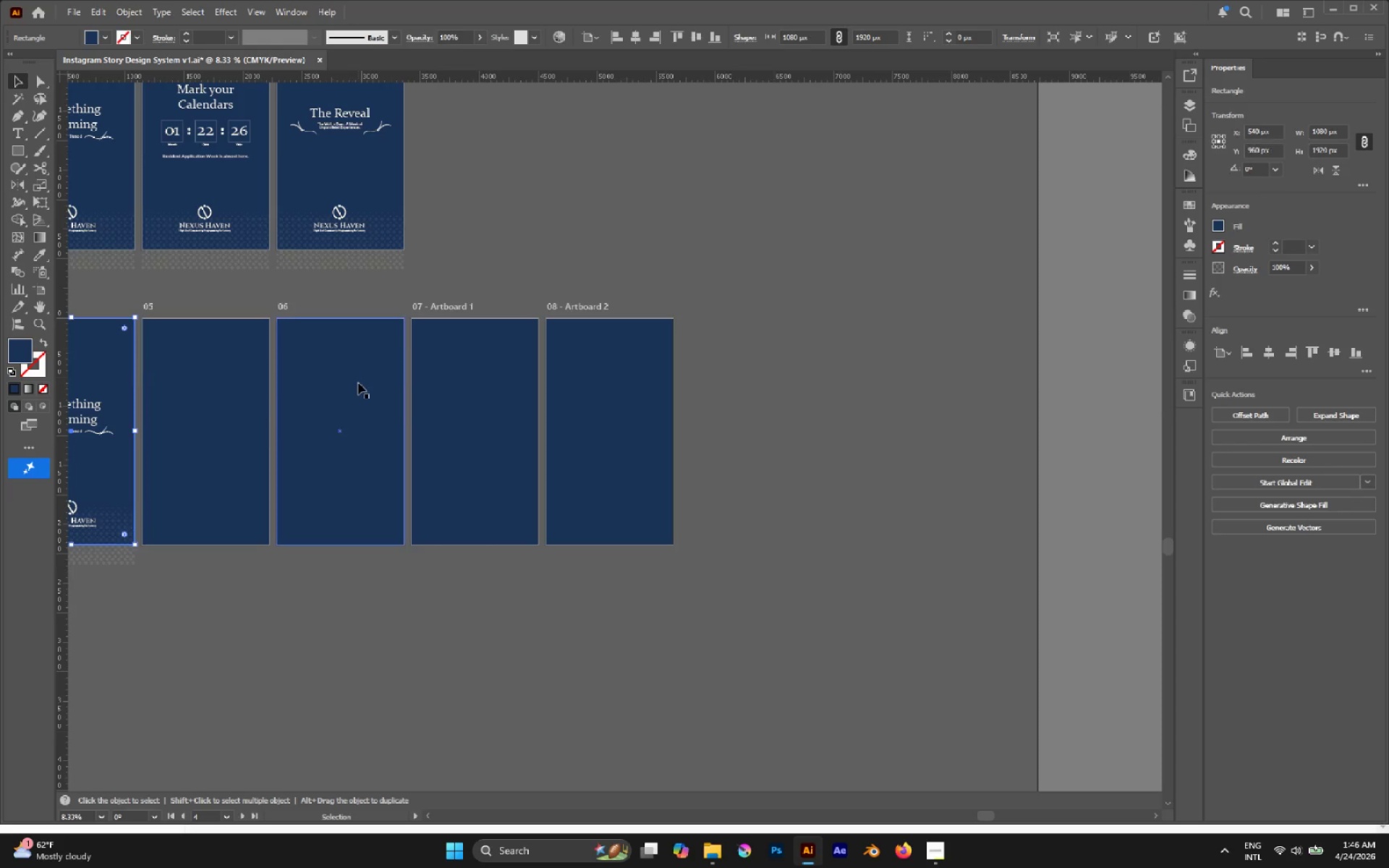 
left_click_drag(start_coordinate=[362, 383], to_coordinate=[361, 406])
 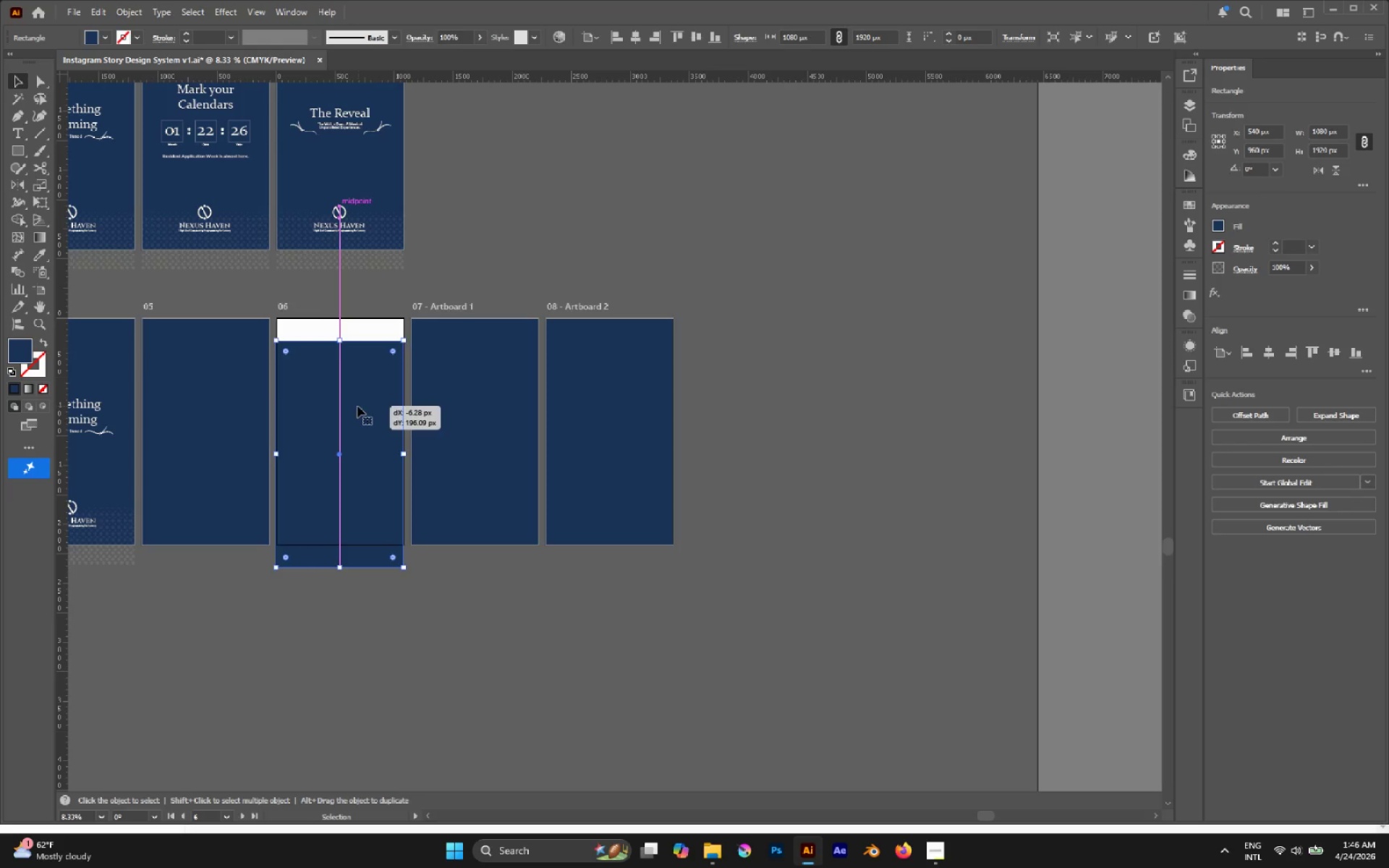 
key(Control+Z)
 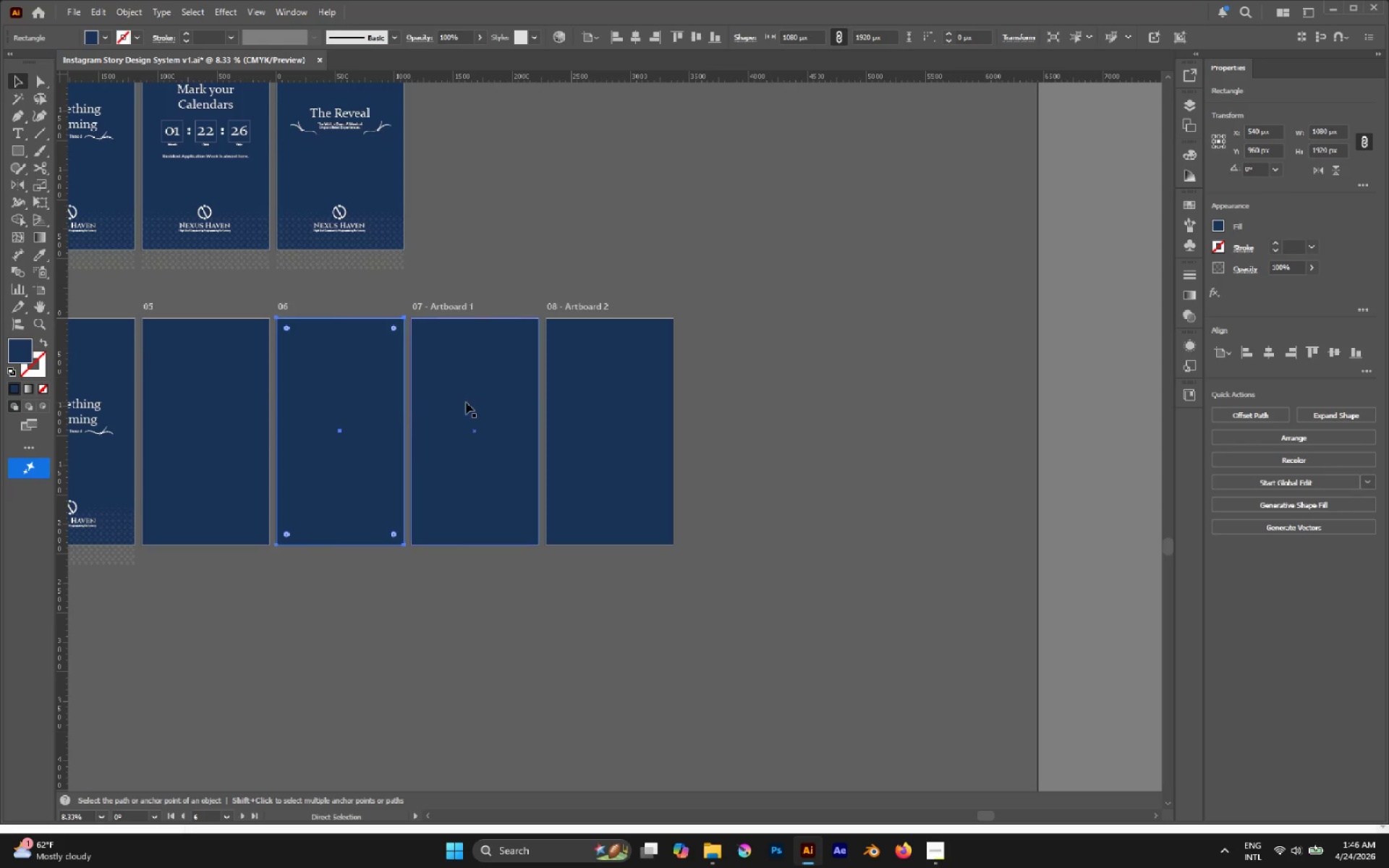 
left_click_drag(start_coordinate=[469, 403], to_coordinate=[459, 431])
 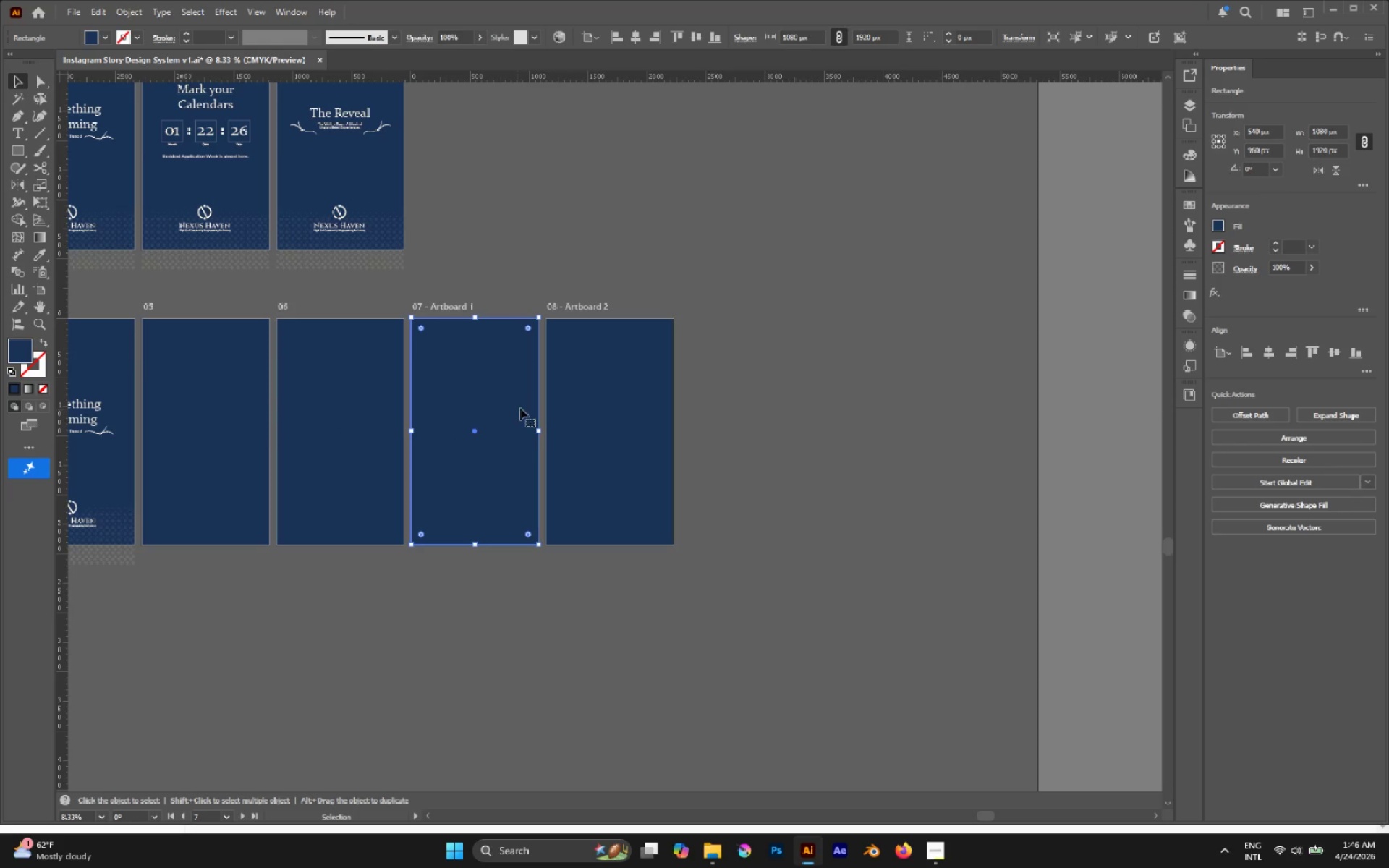 
key(Control+Z)
 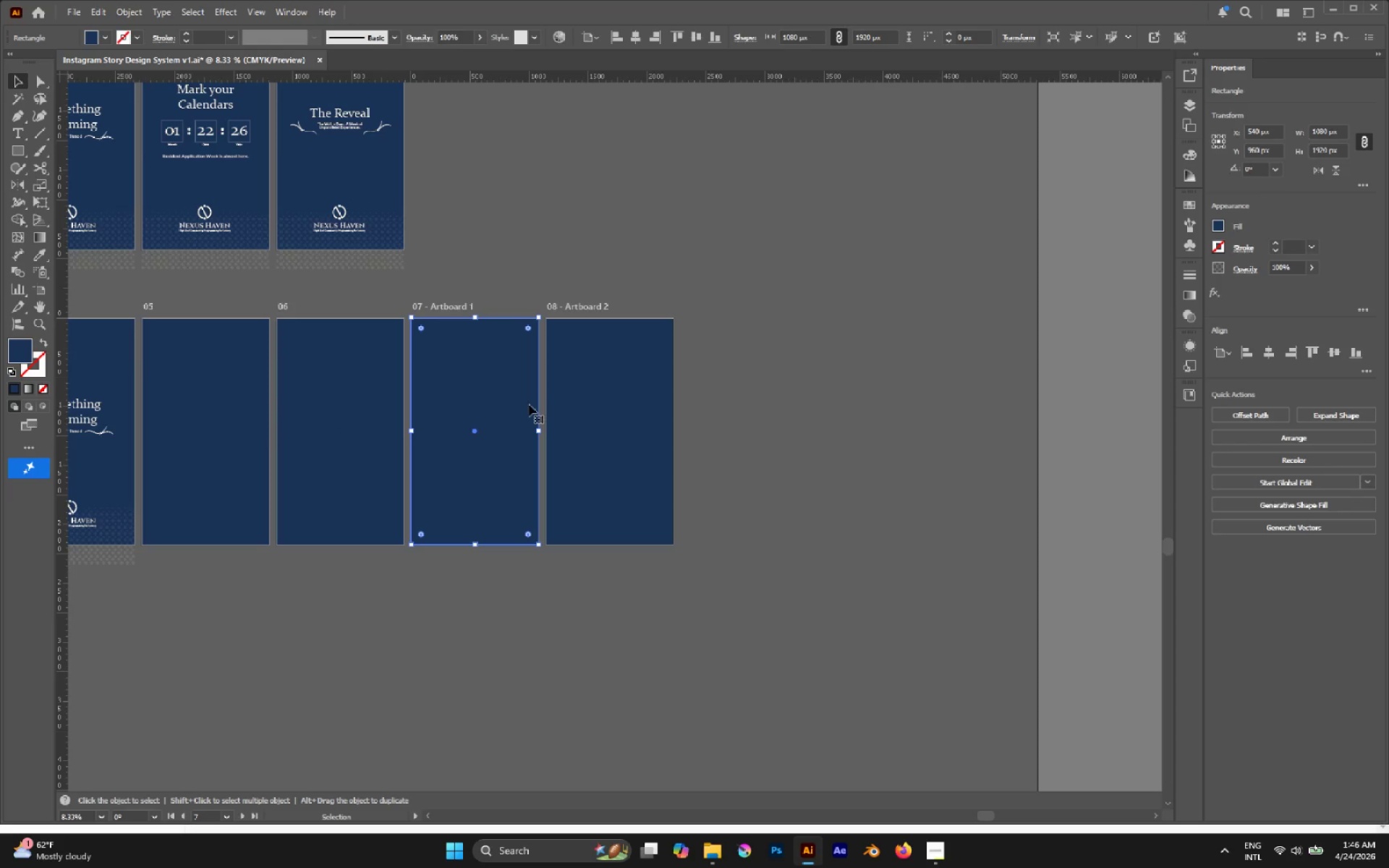 
left_click_drag(start_coordinate=[570, 401], to_coordinate=[588, 437])
 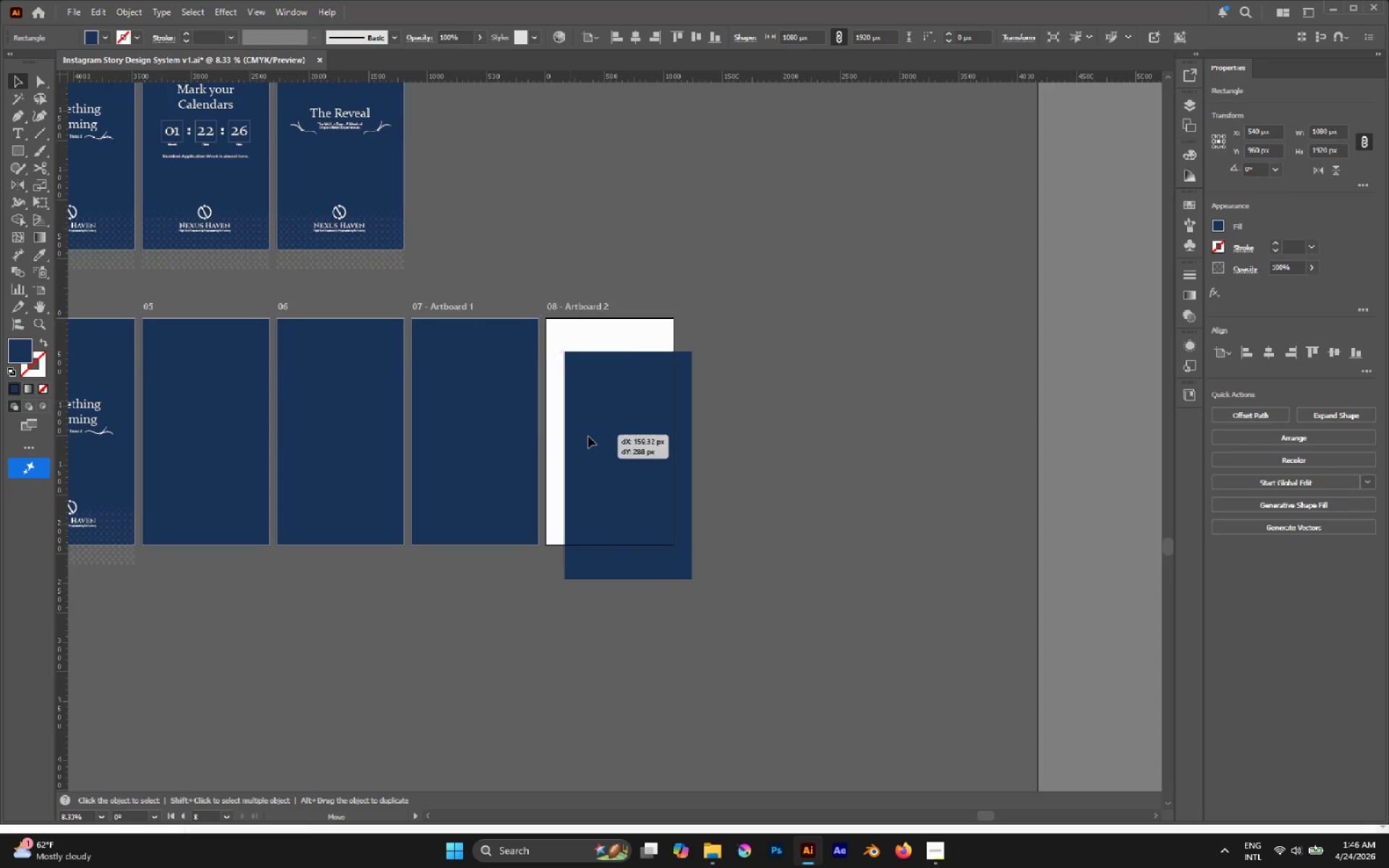 
key(Control+Z)
 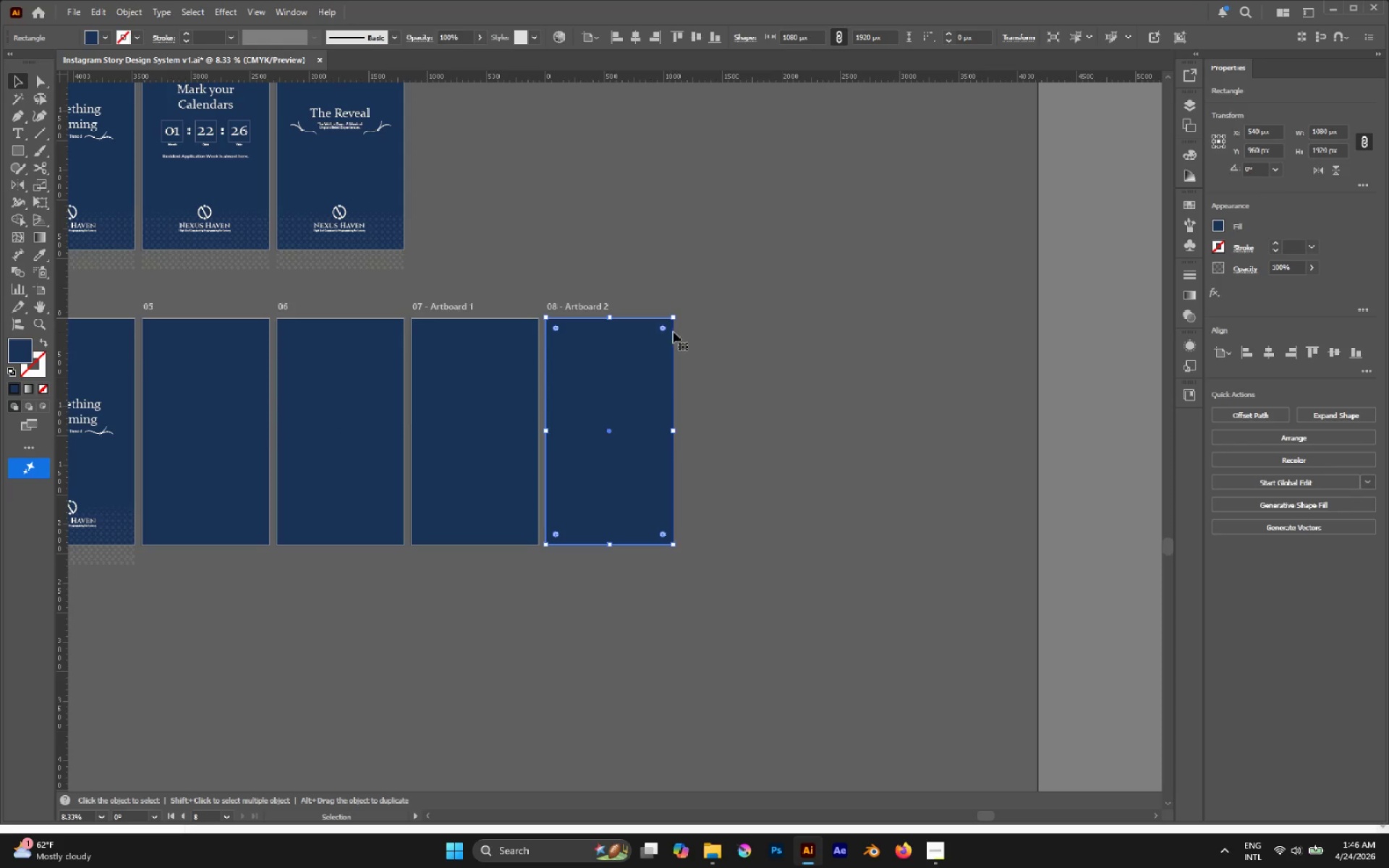 
hold_key(key=Space, duration=0.8)
 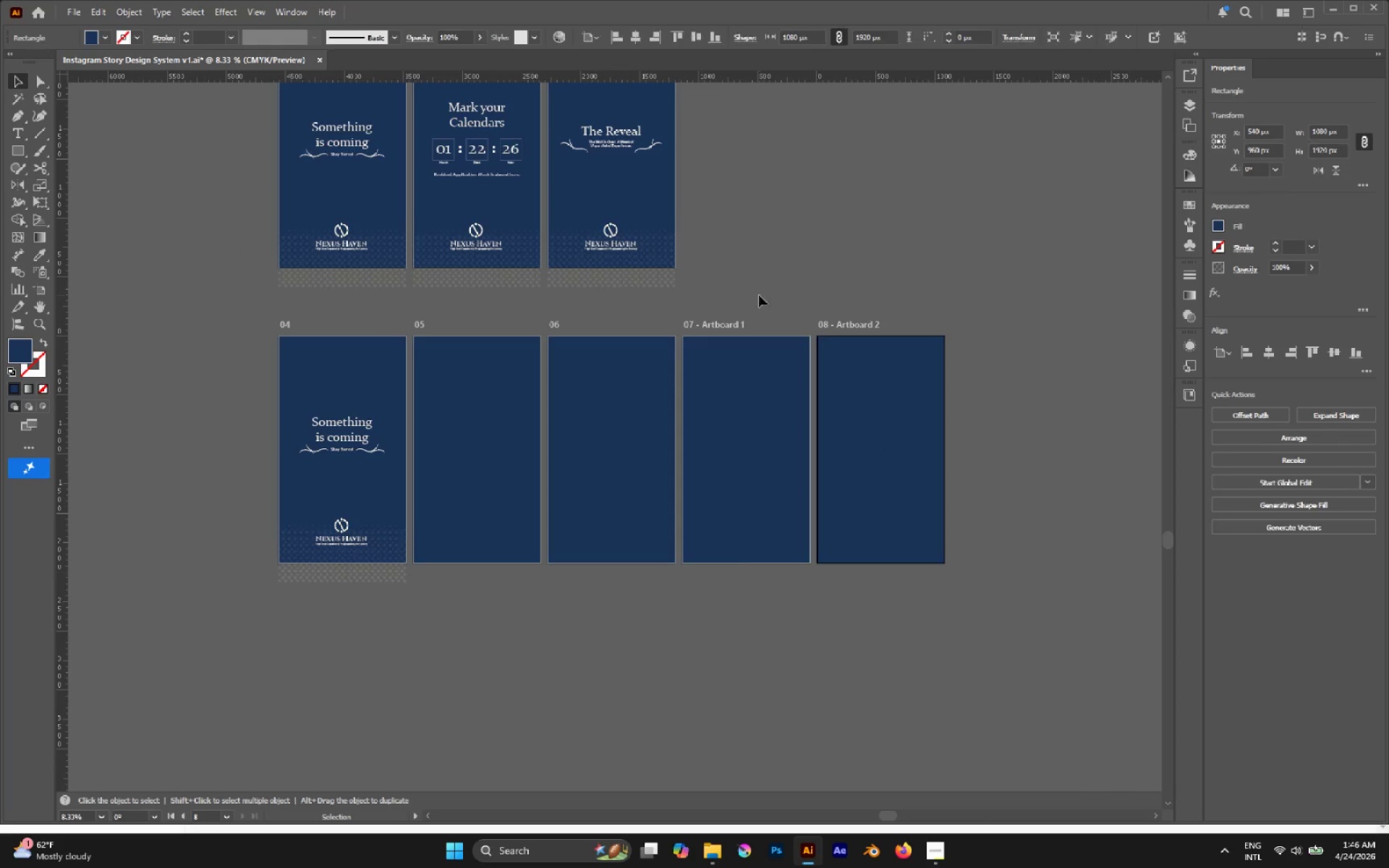 
left_click_drag(start_coordinate=[624, 291], to_coordinate=[896, 309])
 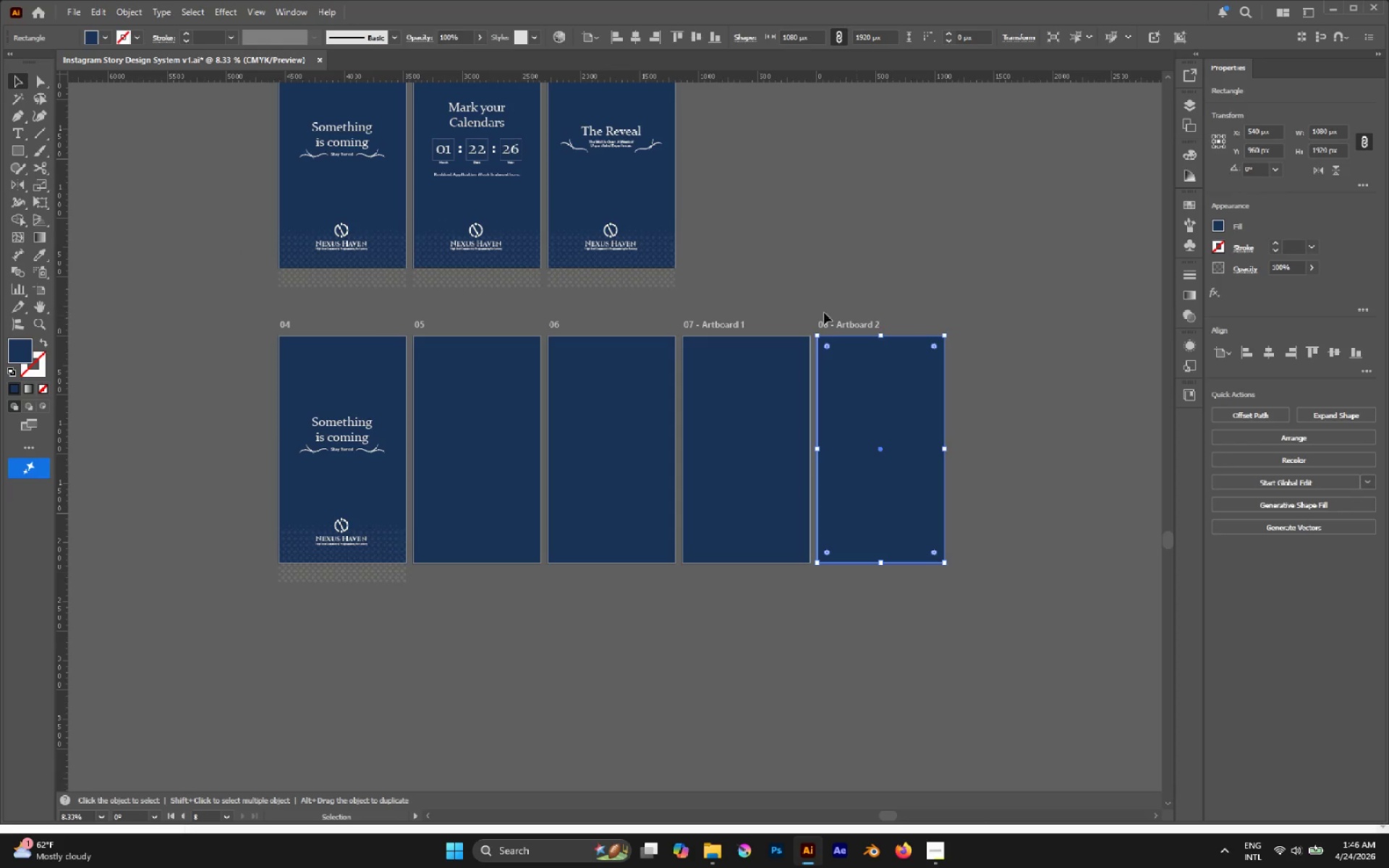 
left_click([759, 295])
 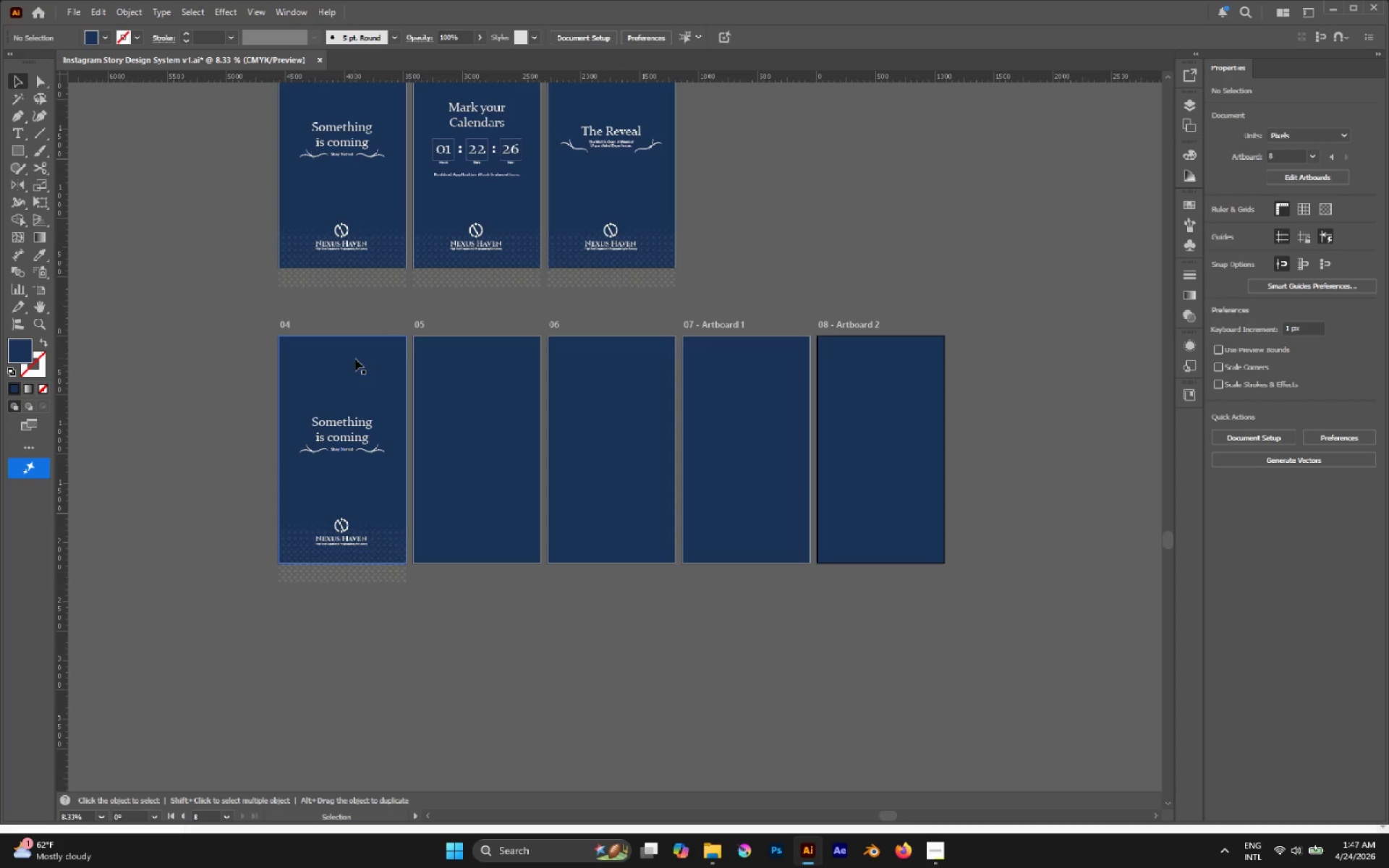 
left_click([937, 841])